 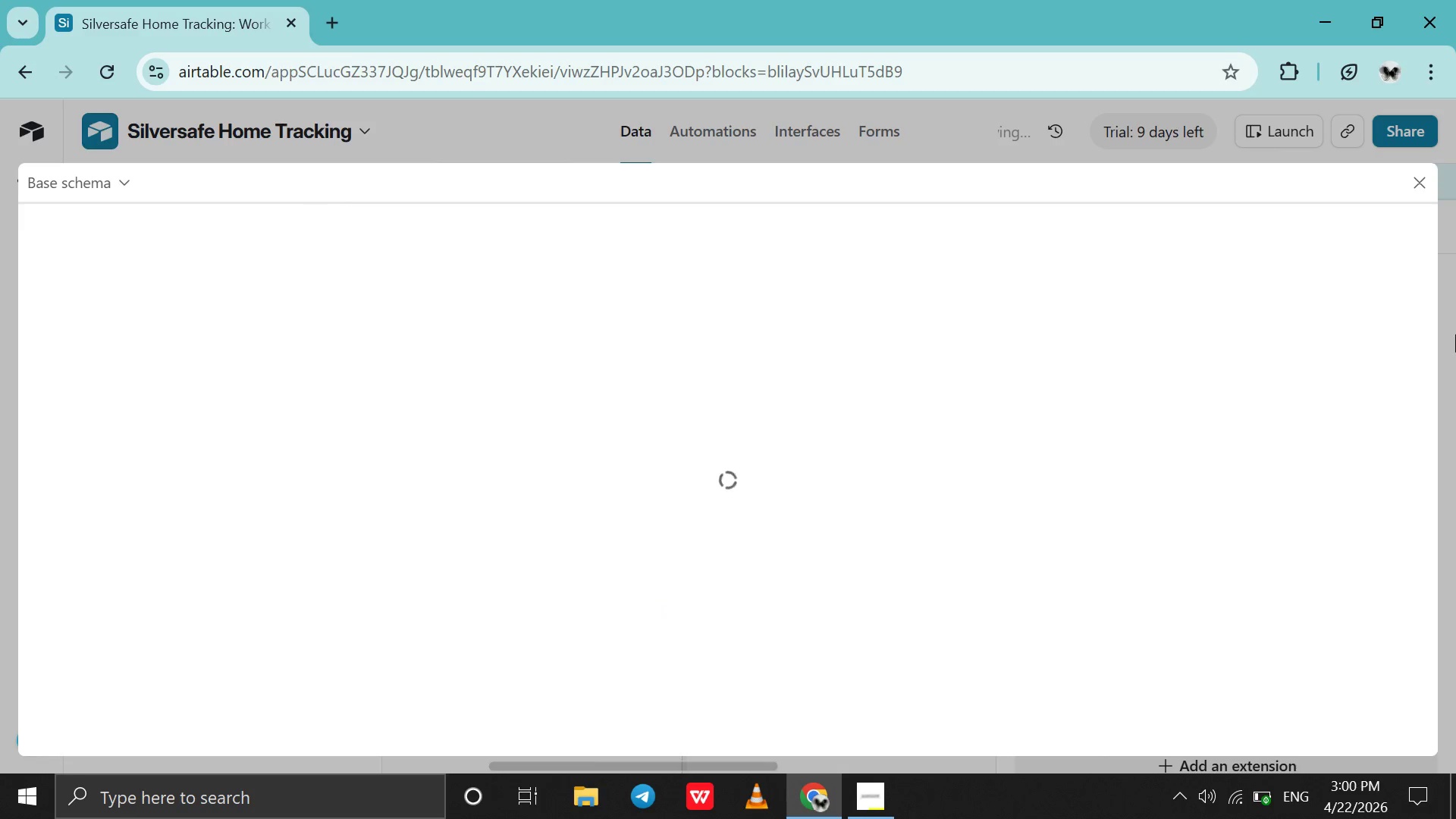 
left_click([730, 375])
 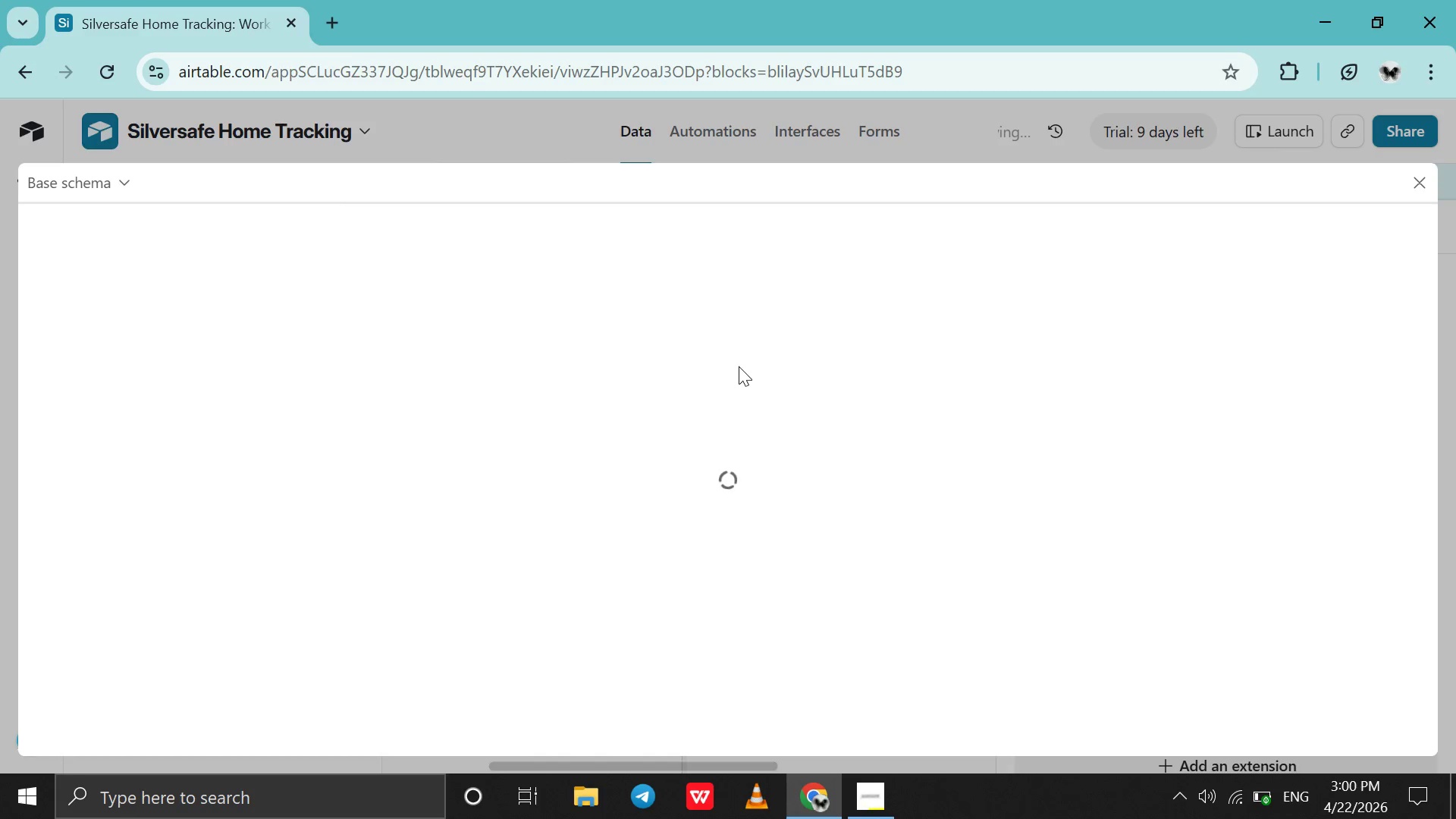 
wait(19.95)
 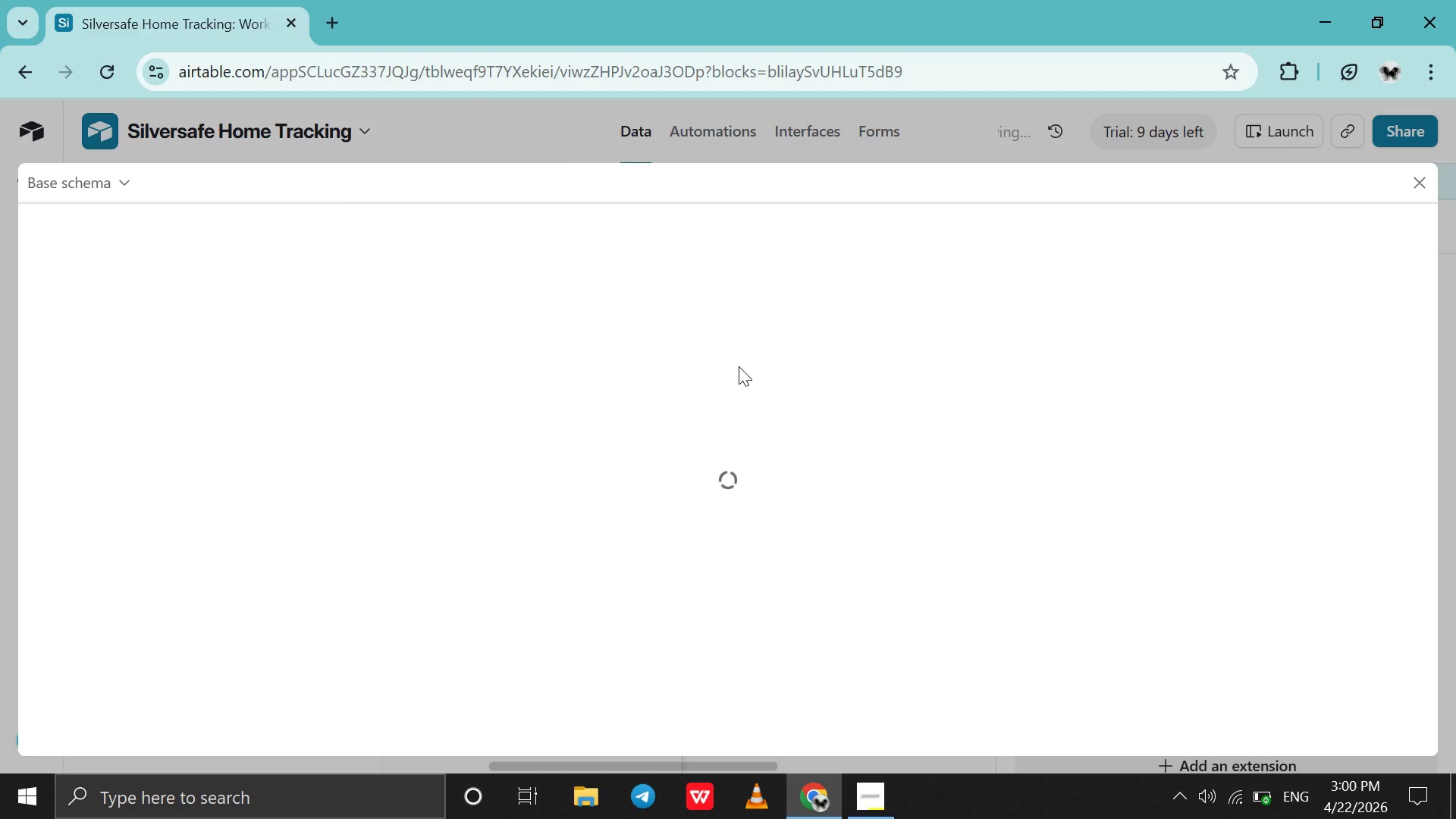 
scroll: coordinate [1044, 602], scroll_direction: up, amount: 2.0
 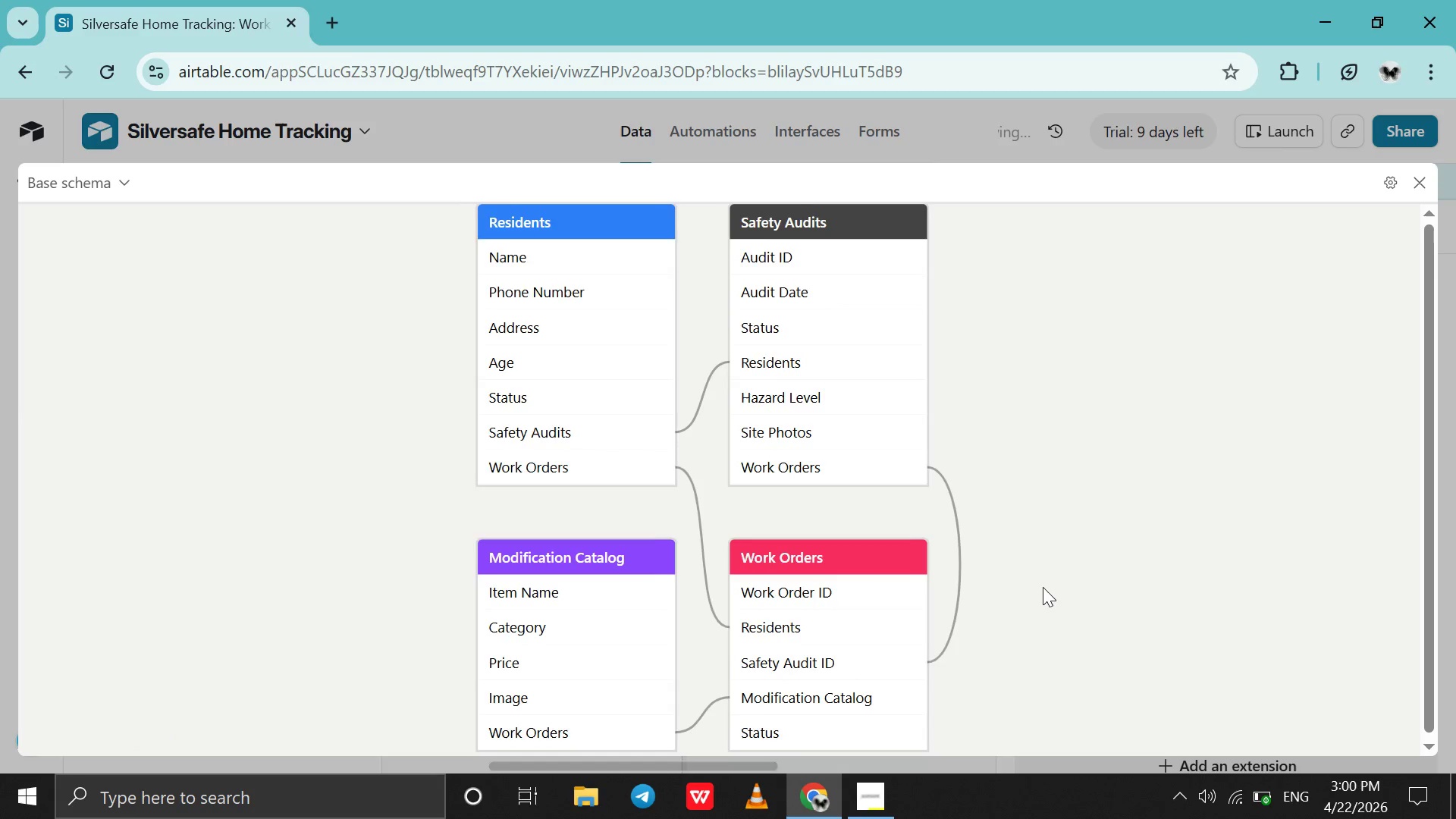 
scroll: coordinate [1035, 558], scroll_direction: down, amount: 48.0
 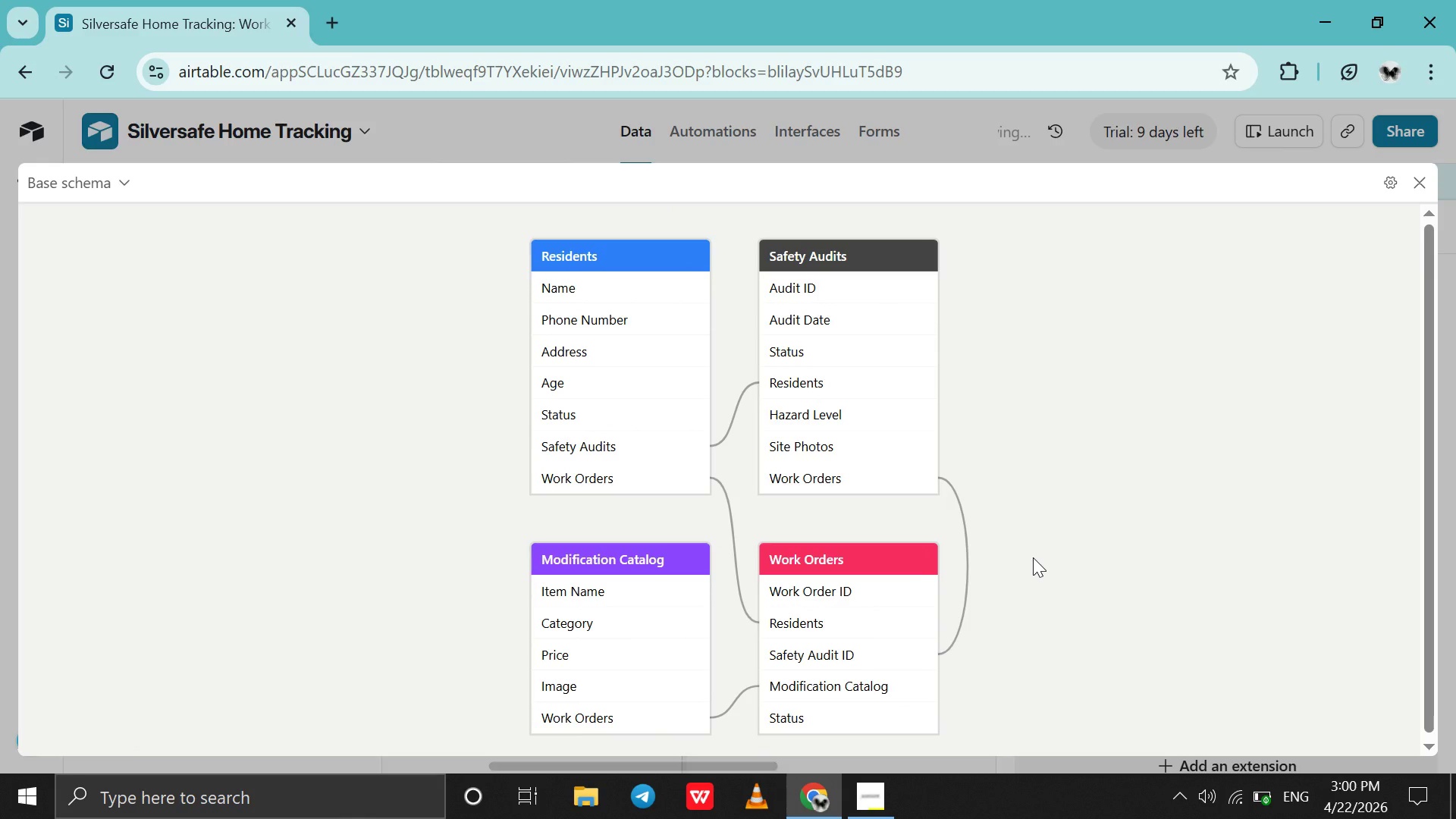 
key(Alt+Meta+PrintScreen)
 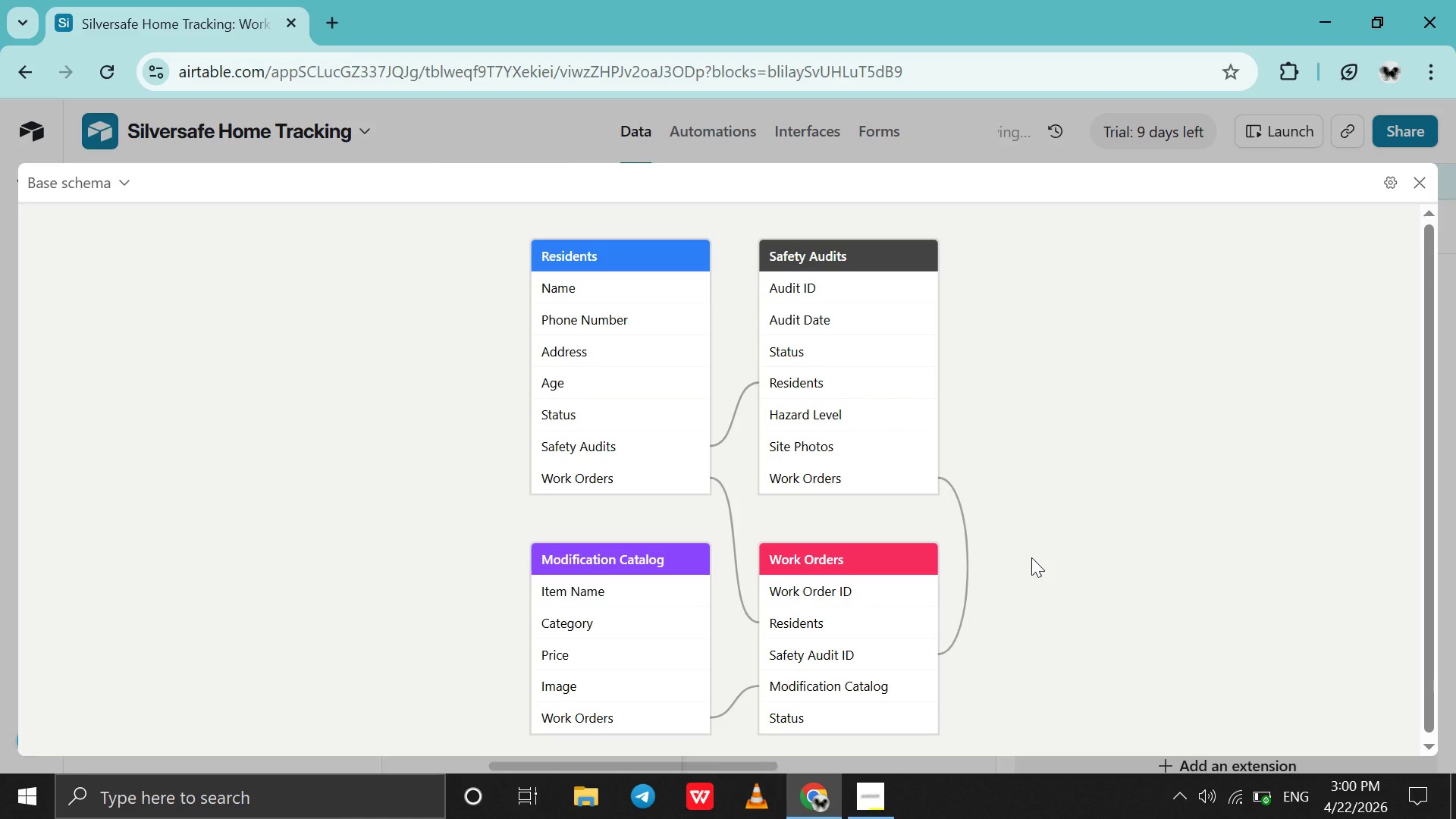 
wait(5.25)
 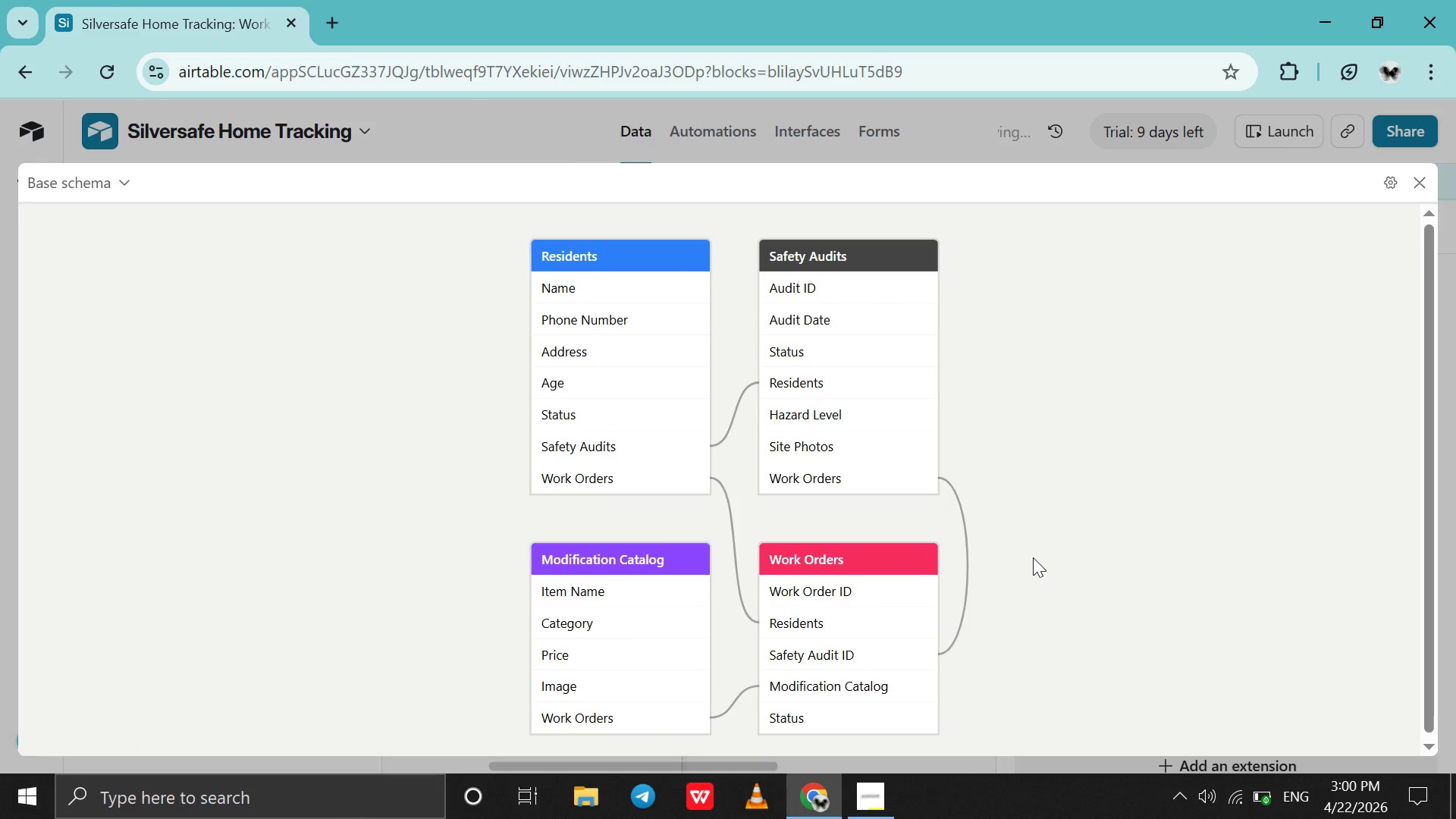 
left_click([1414, 334])
 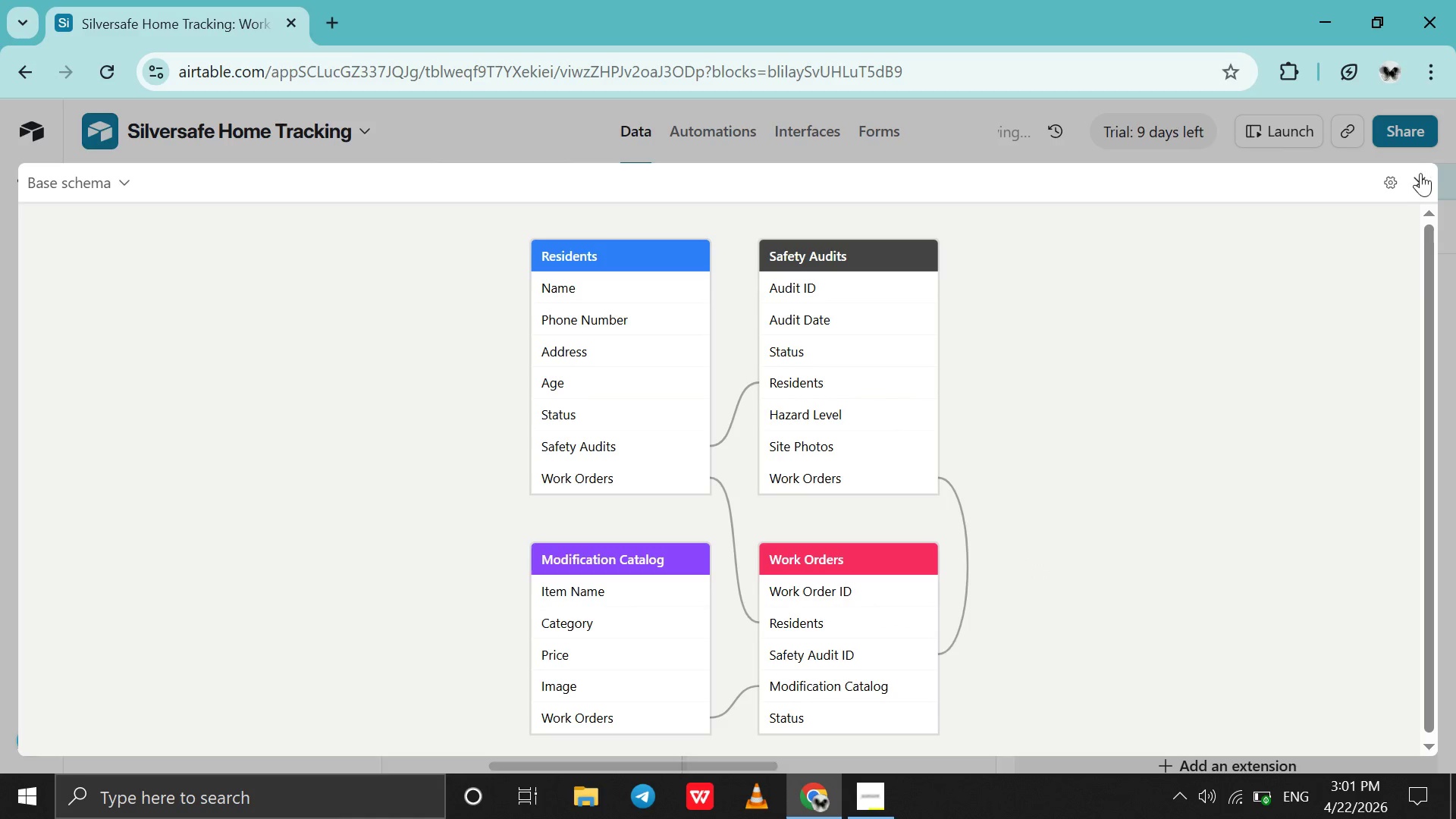 
left_click([1420, 173])
 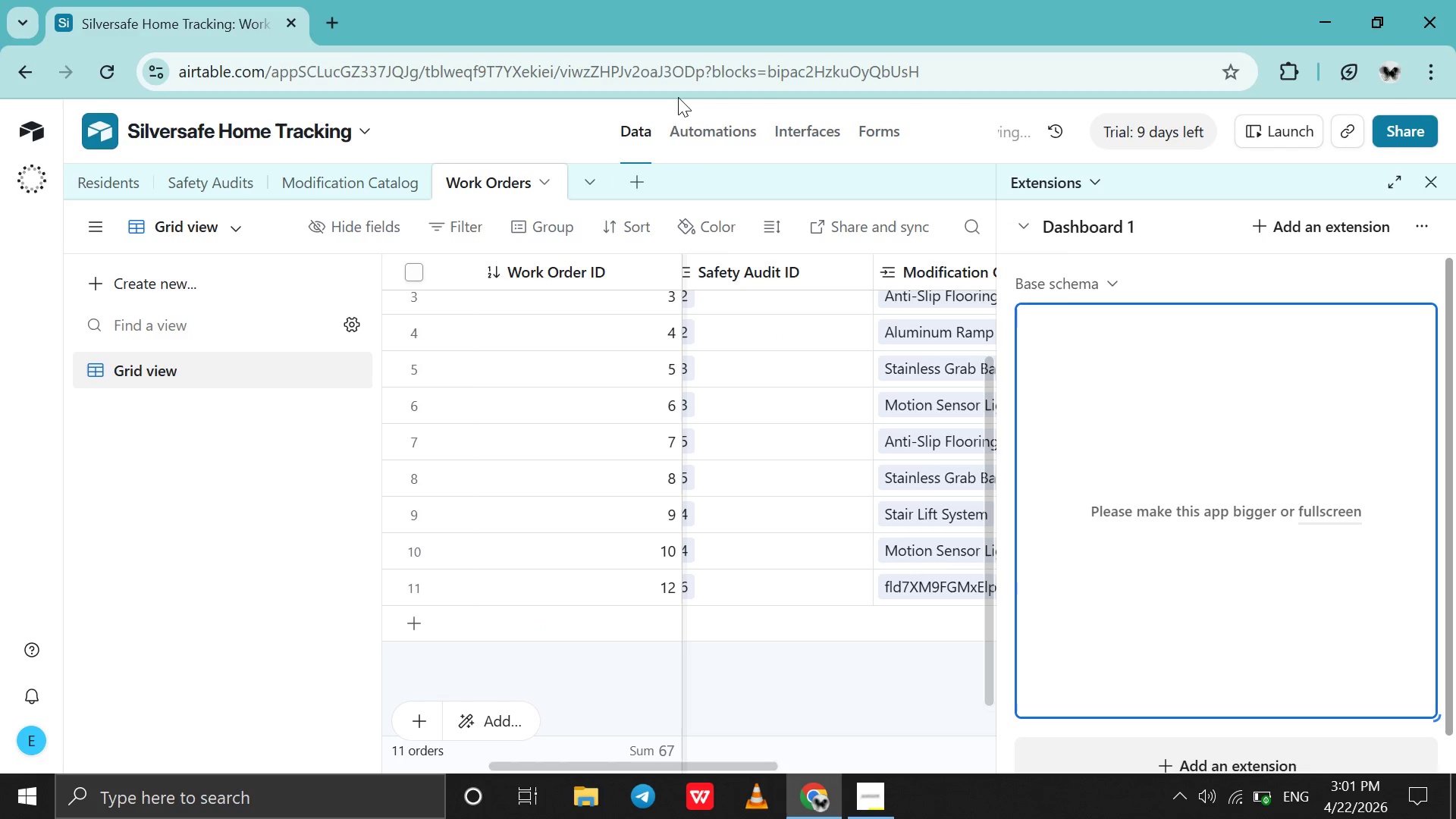 
left_click([679, 129])
 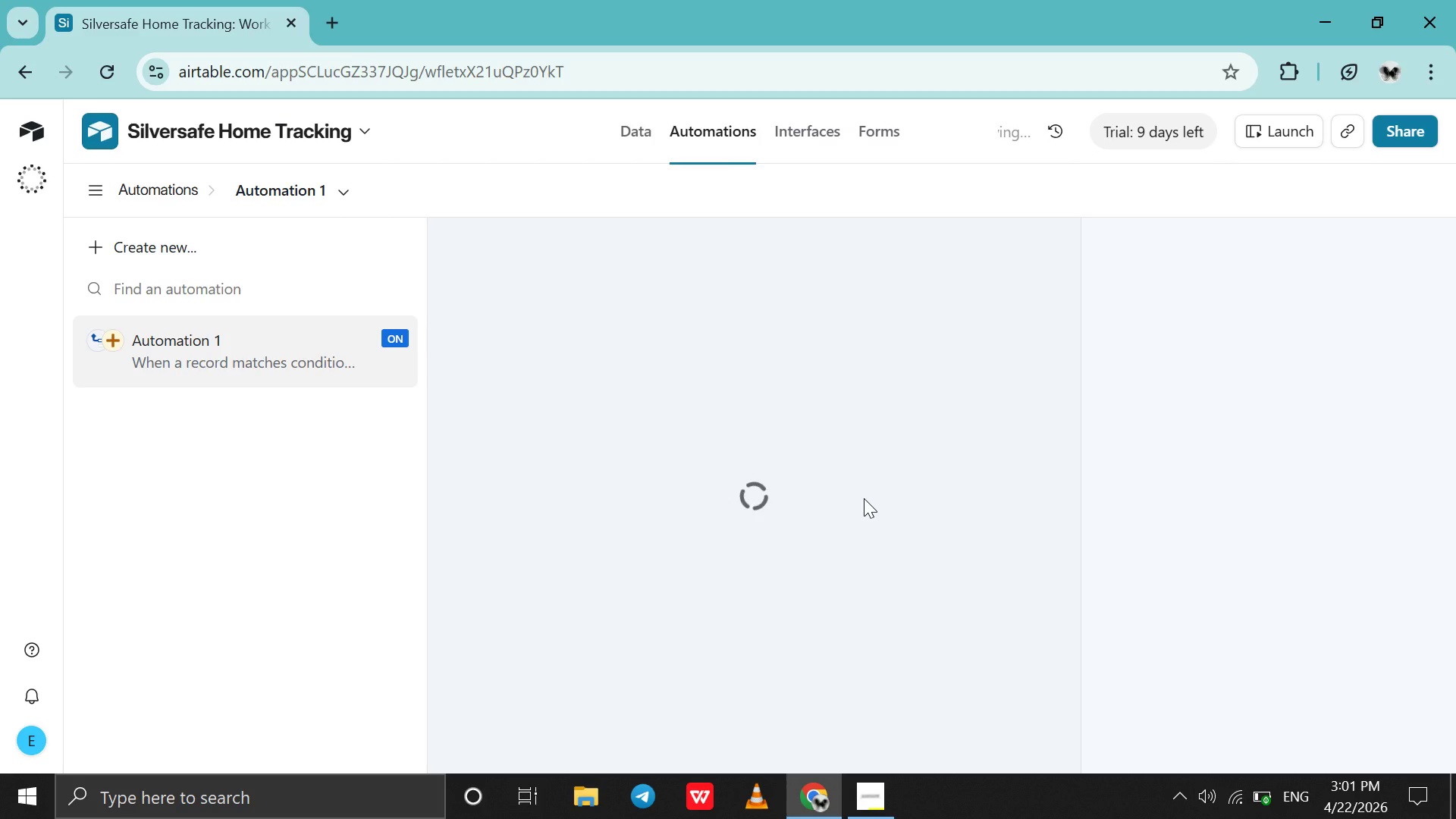 
wait(41.03)
 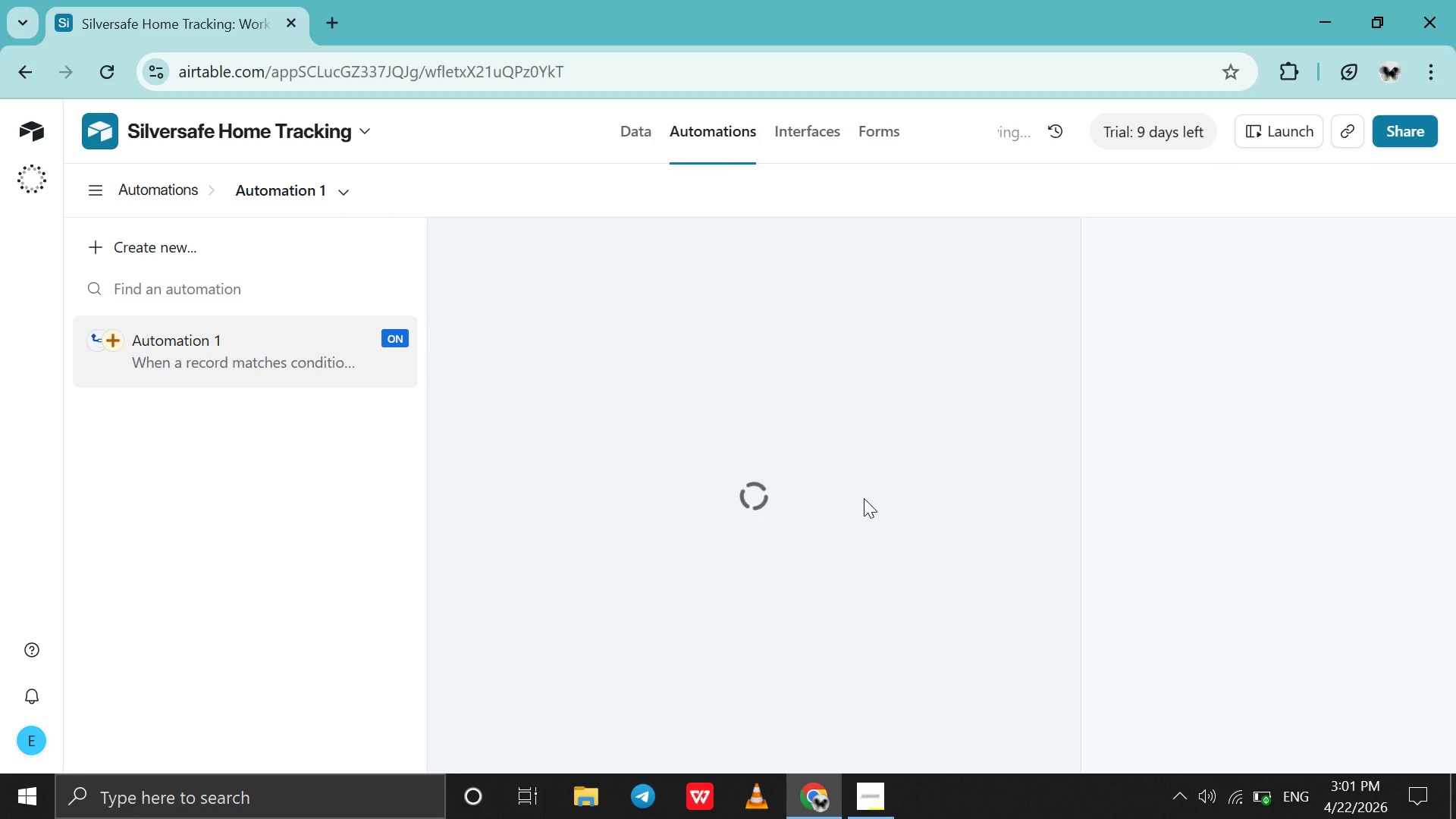 
scroll: coordinate [855, 474], scroll_direction: down, amount: 1.0
 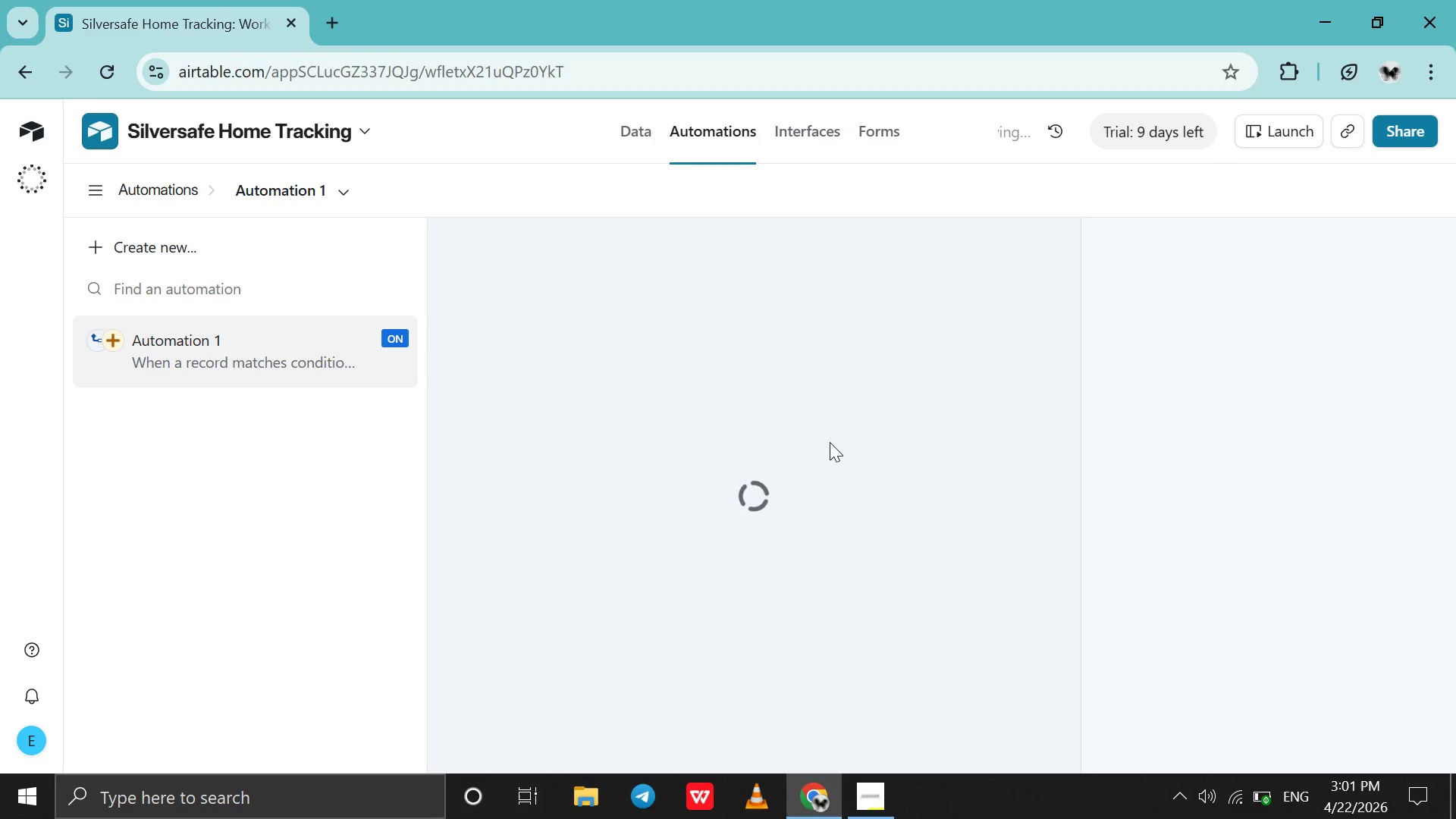 
left_click([830, 442])
 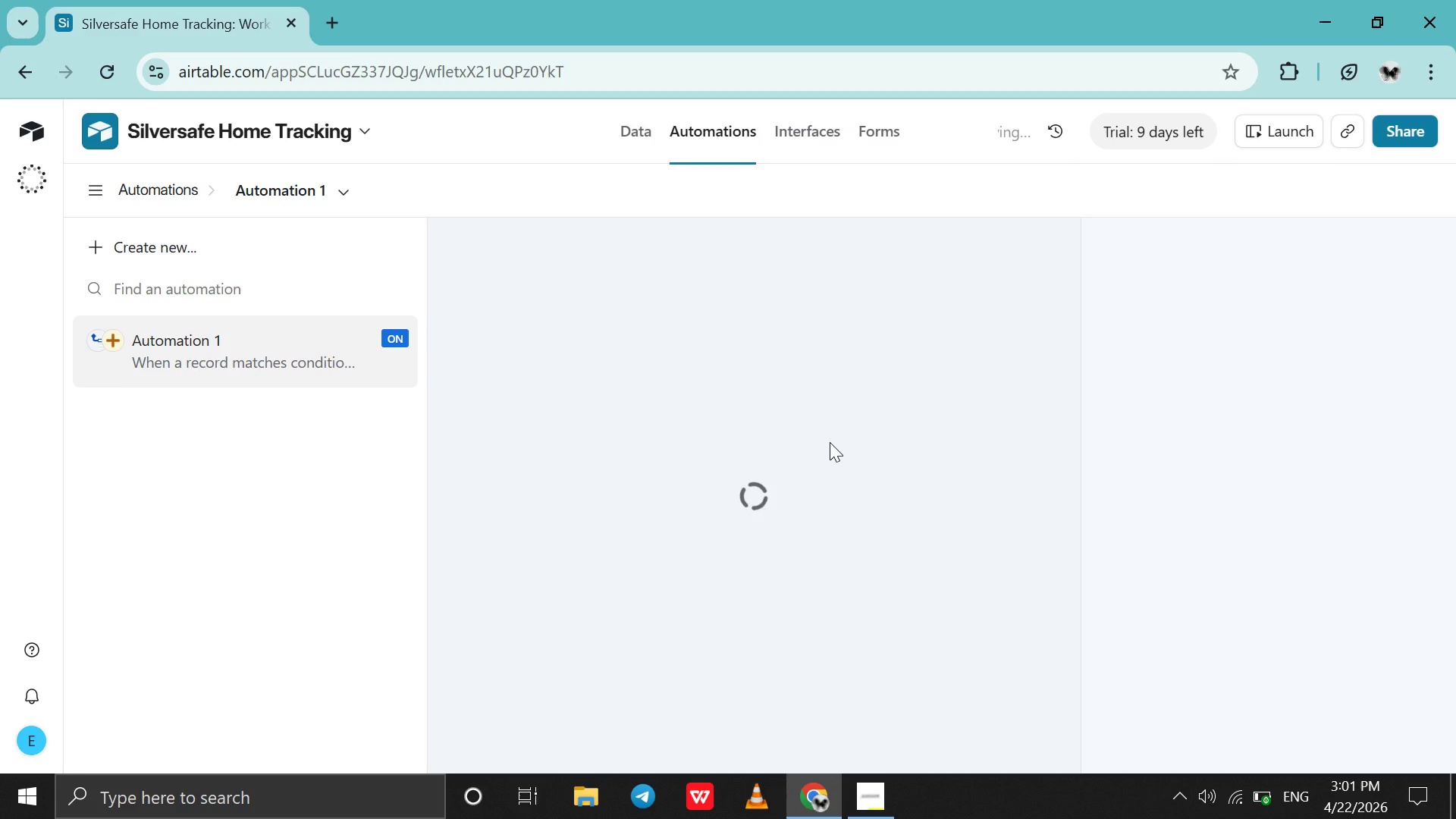 
wait(5.67)
 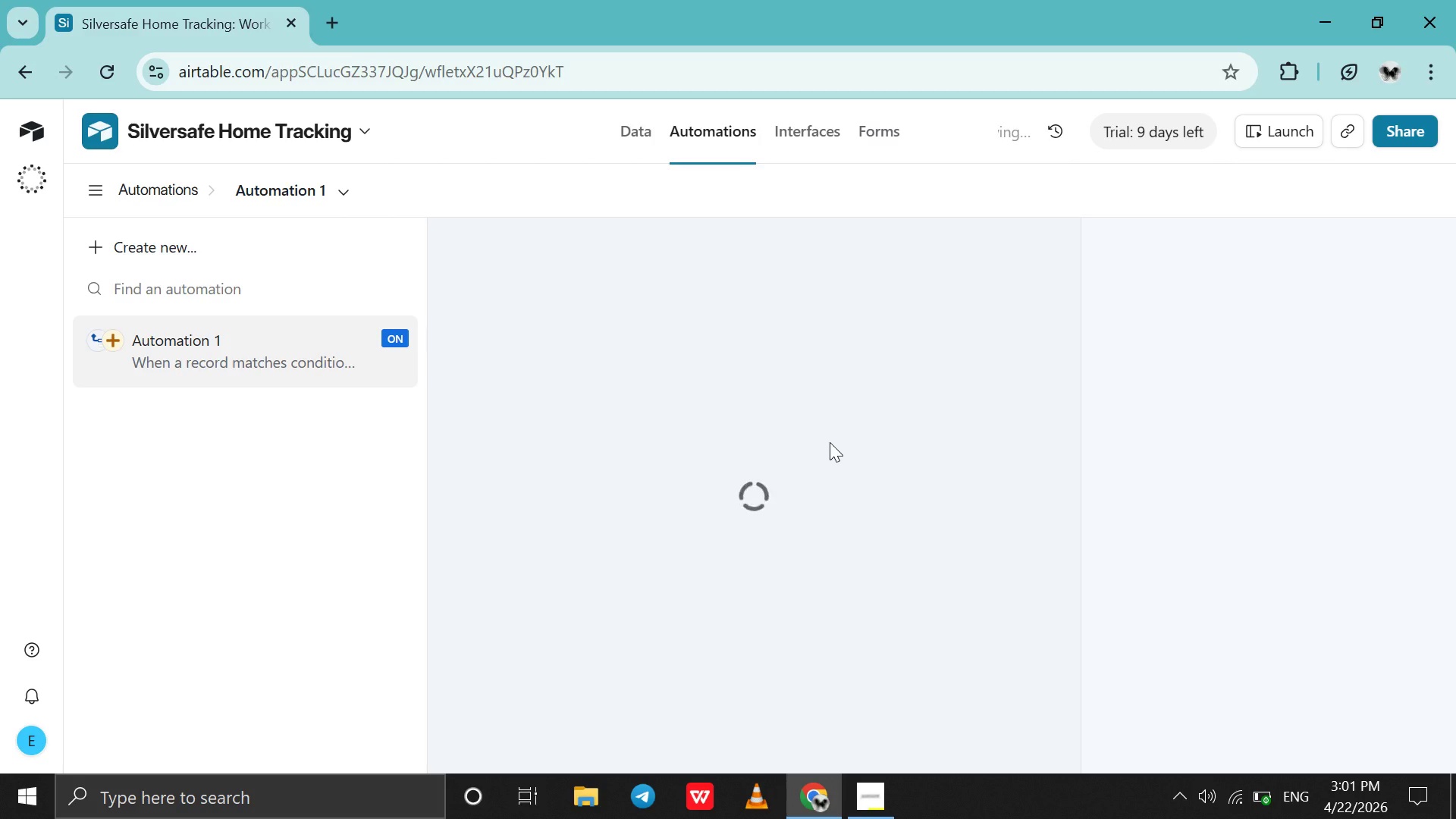 
scroll: coordinate [698, 512], scroll_direction: down, amount: 1.0
 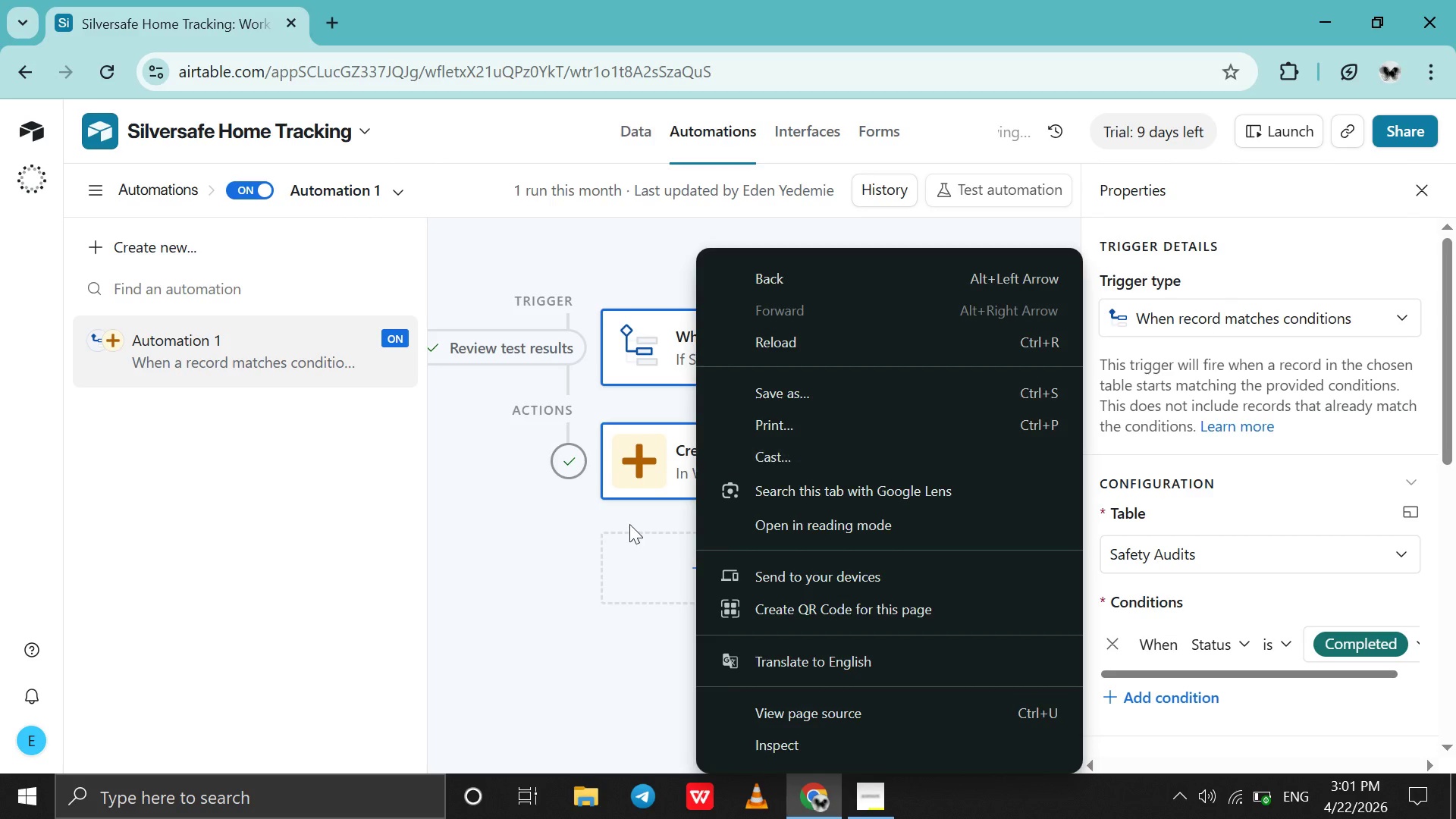 
left_click_drag(start_coordinate=[532, 580], to_coordinate=[533, 576])
 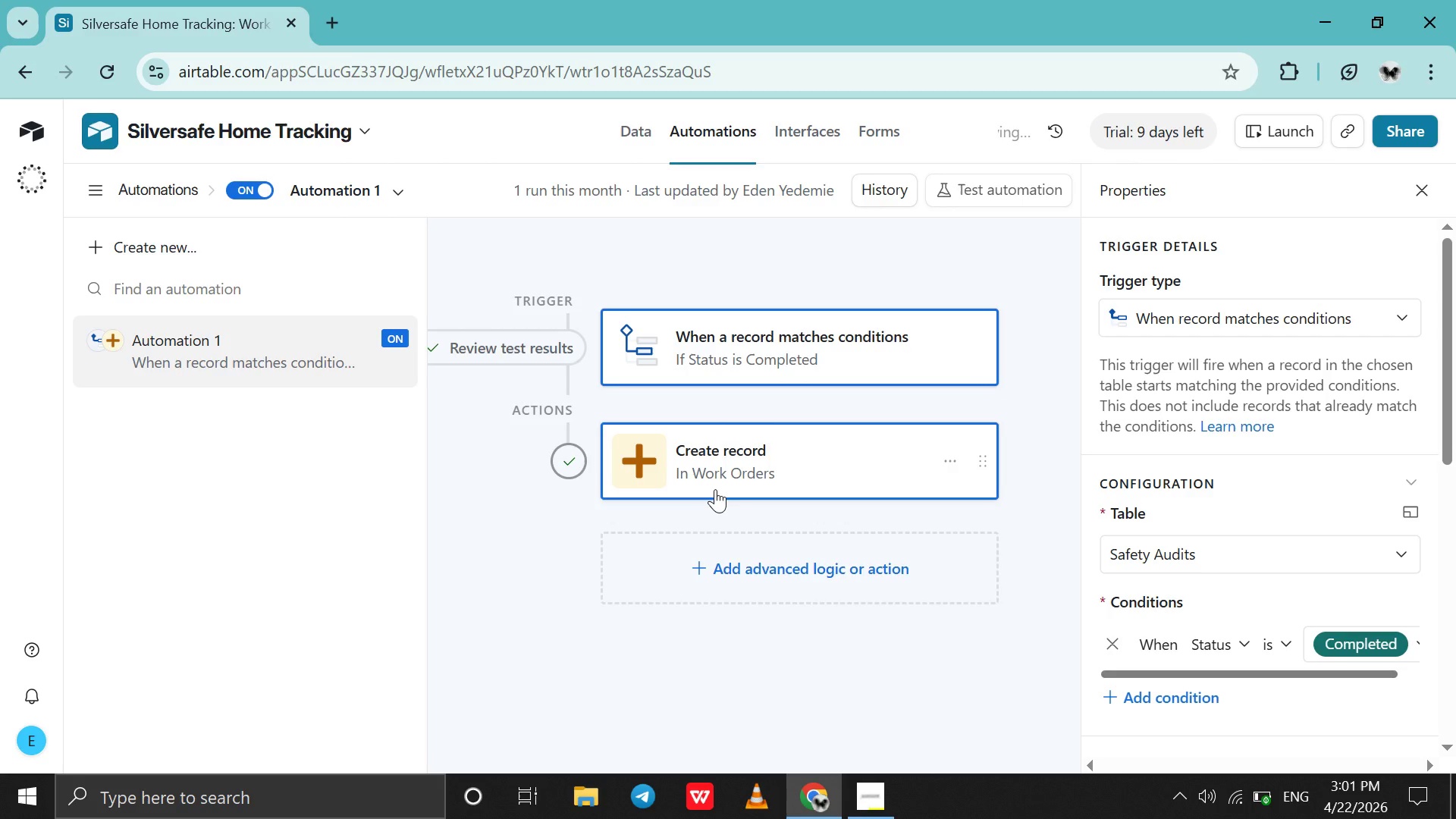 
left_click([715, 489])
 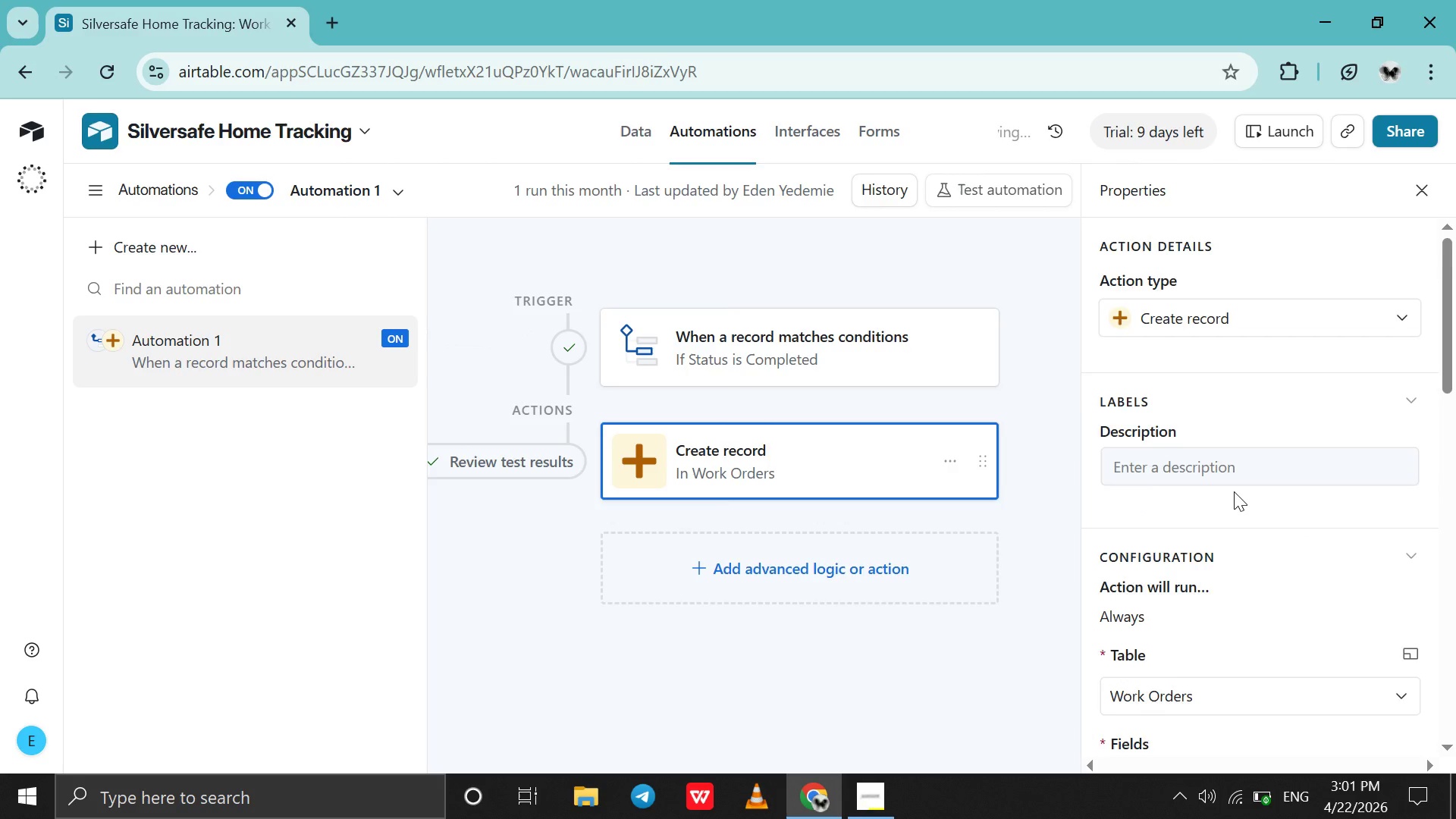 
scroll: coordinate [1234, 491], scroll_direction: none, amount: 0.0
 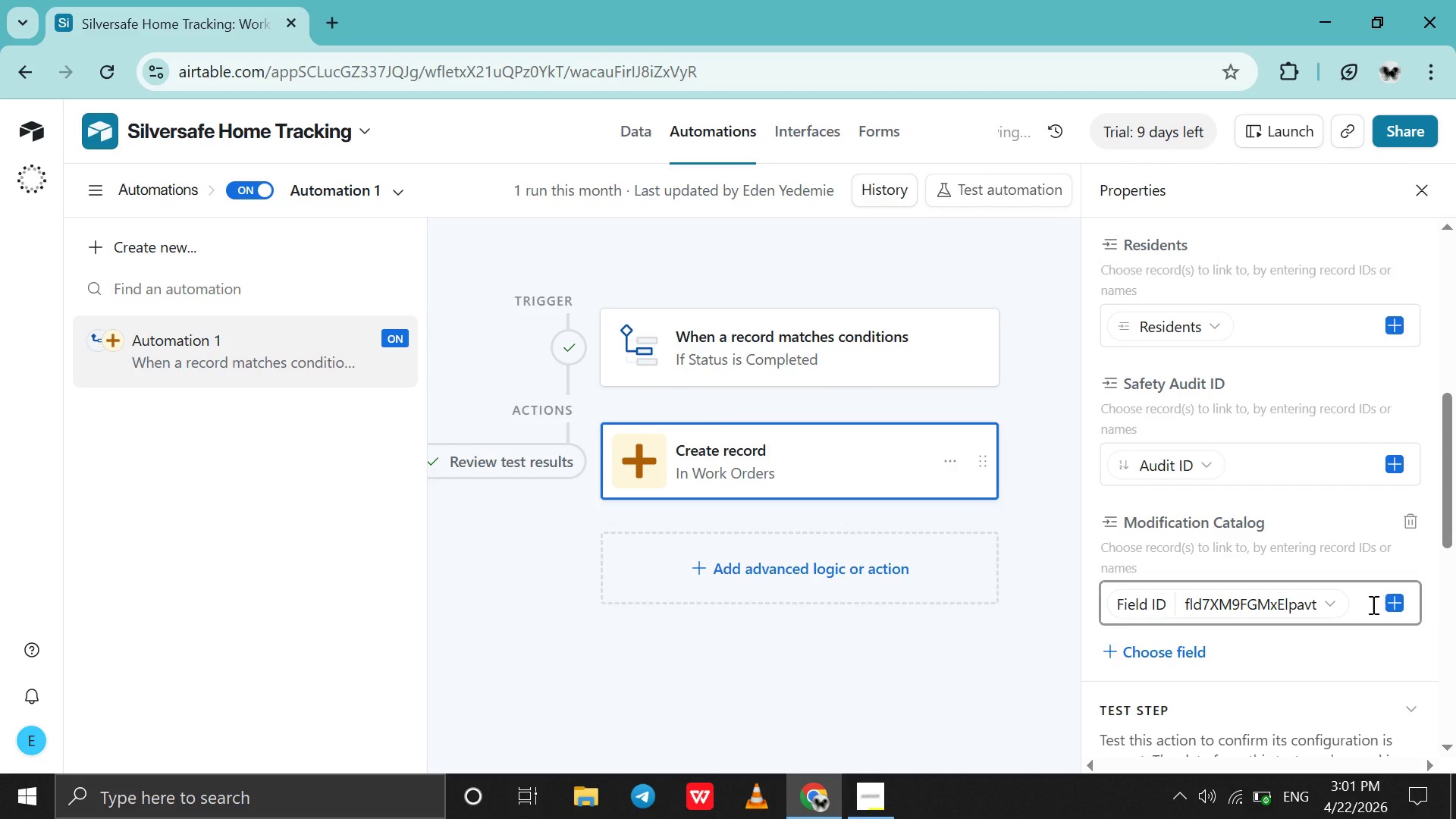 
left_click_drag(start_coordinate=[1360, 603], to_coordinate=[1220, 606])
 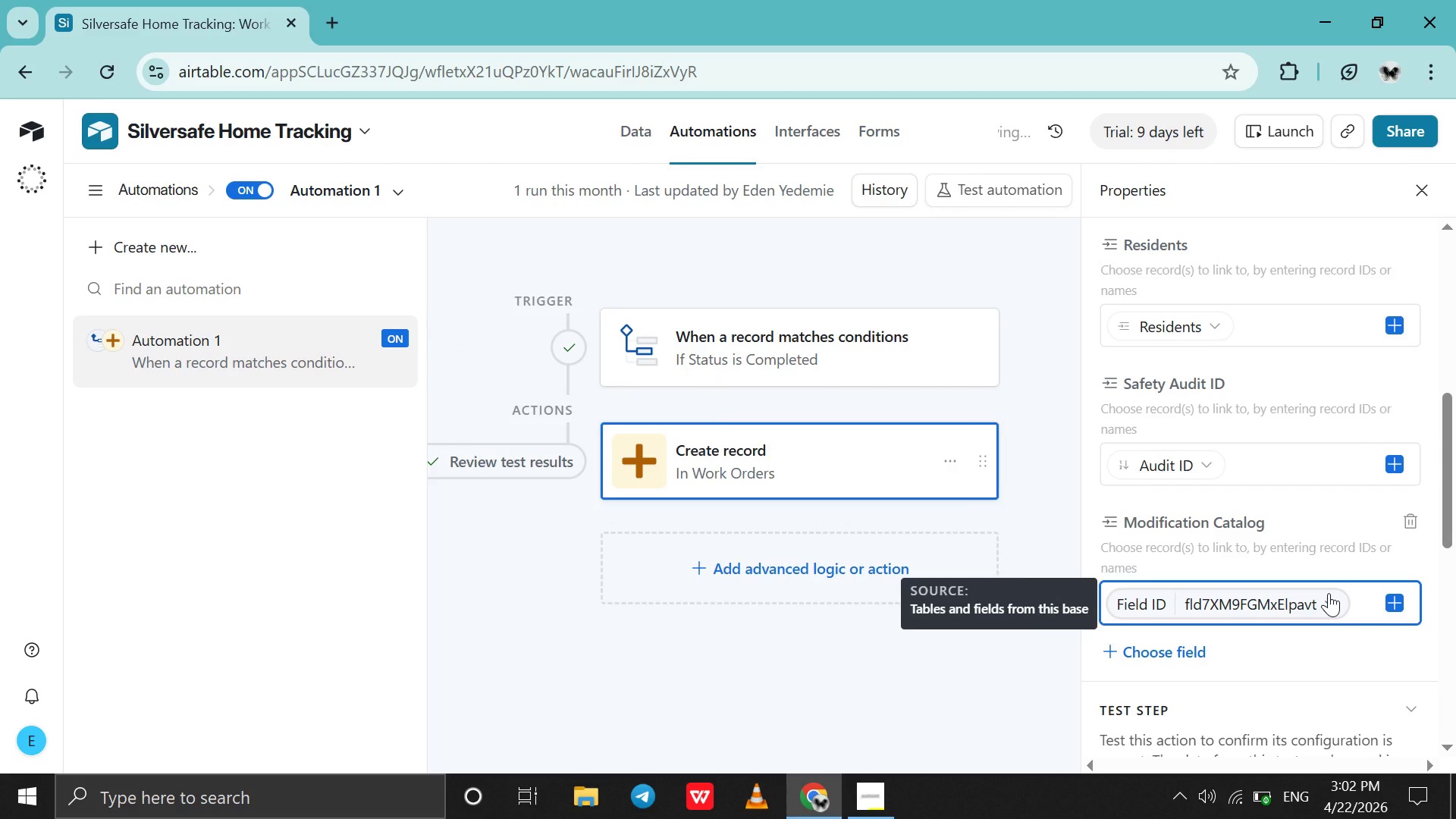 
left_click([1329, 594])
 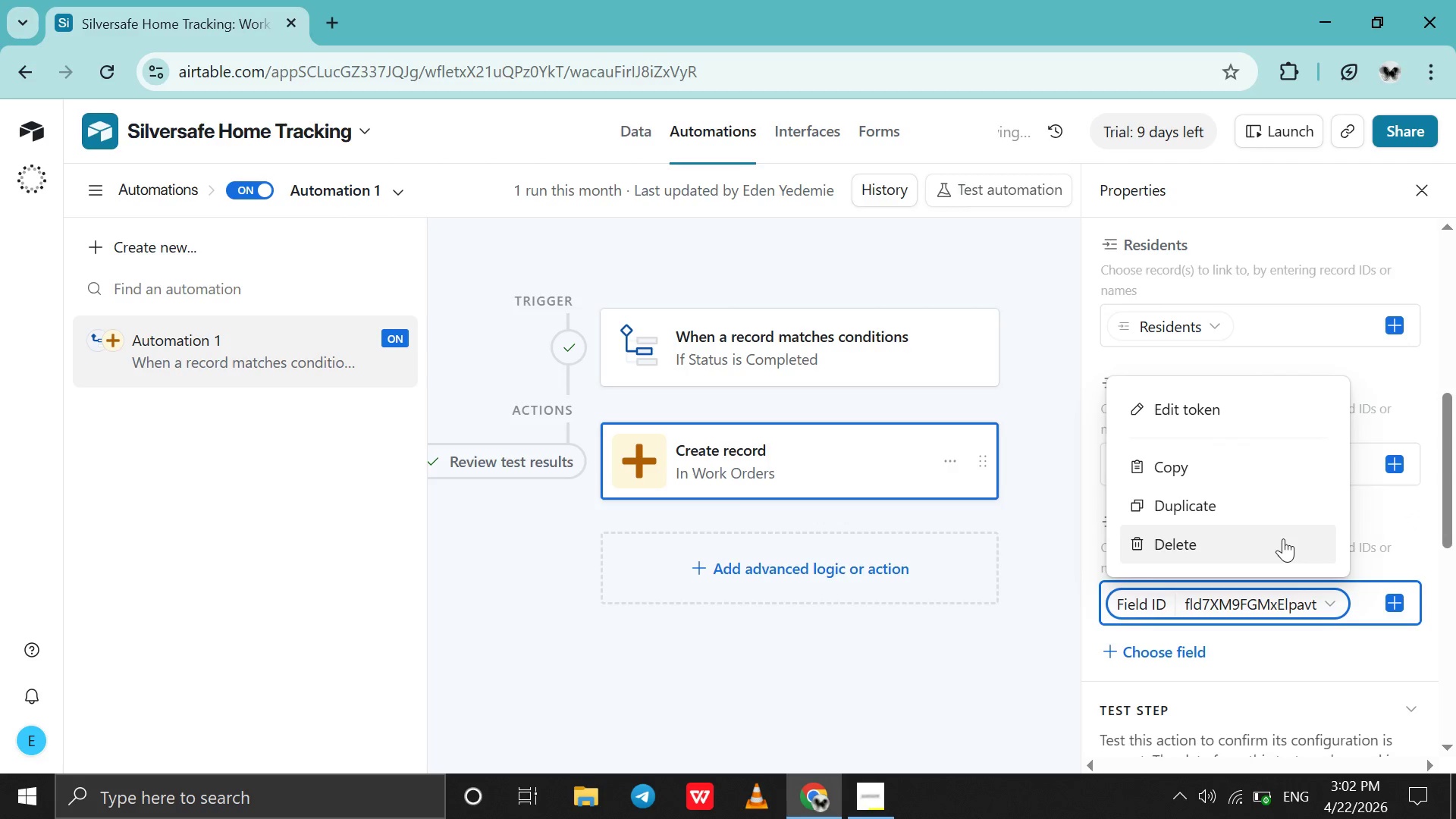 
left_click([1283, 538])
 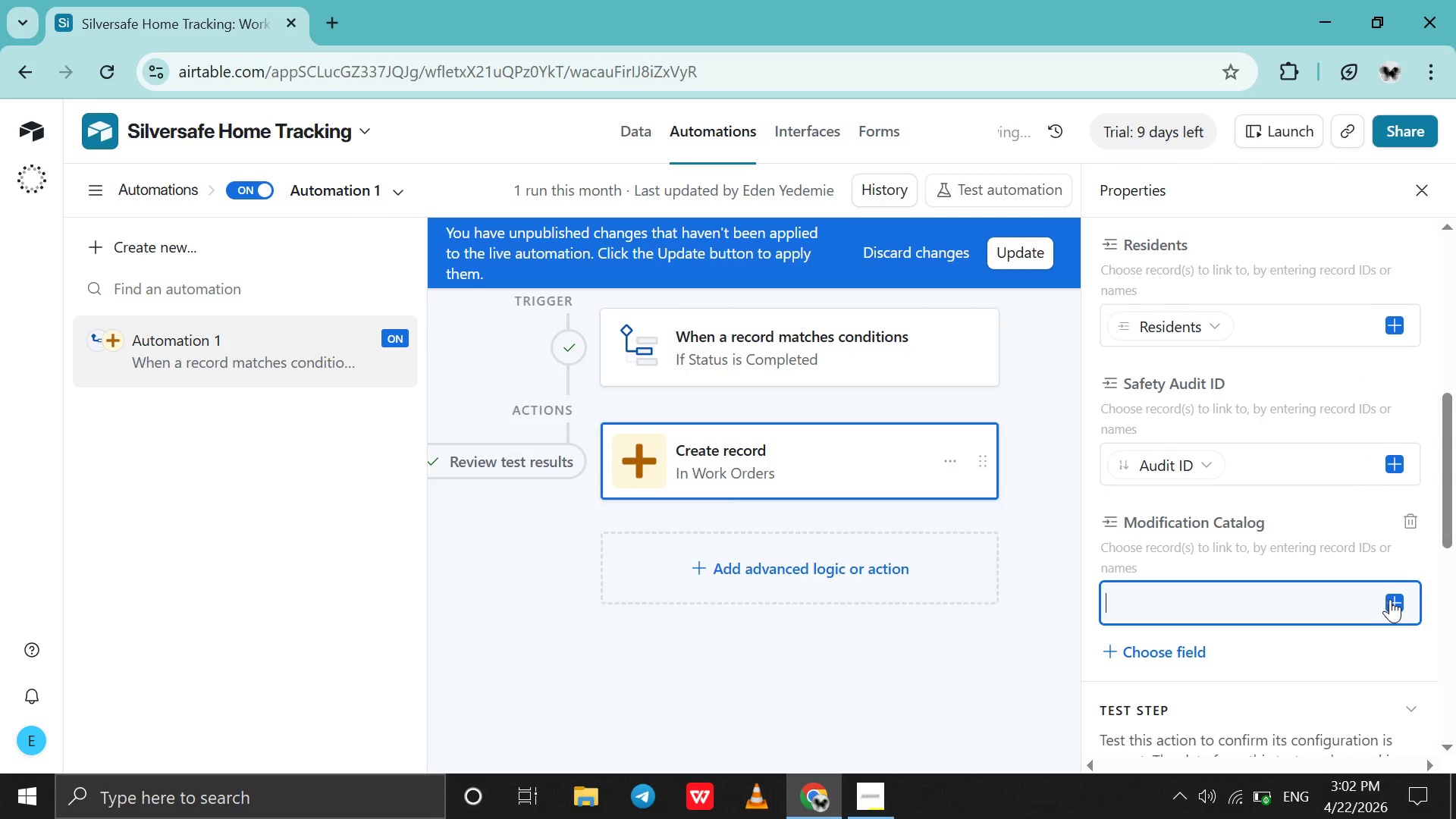 
left_click([1390, 599])
 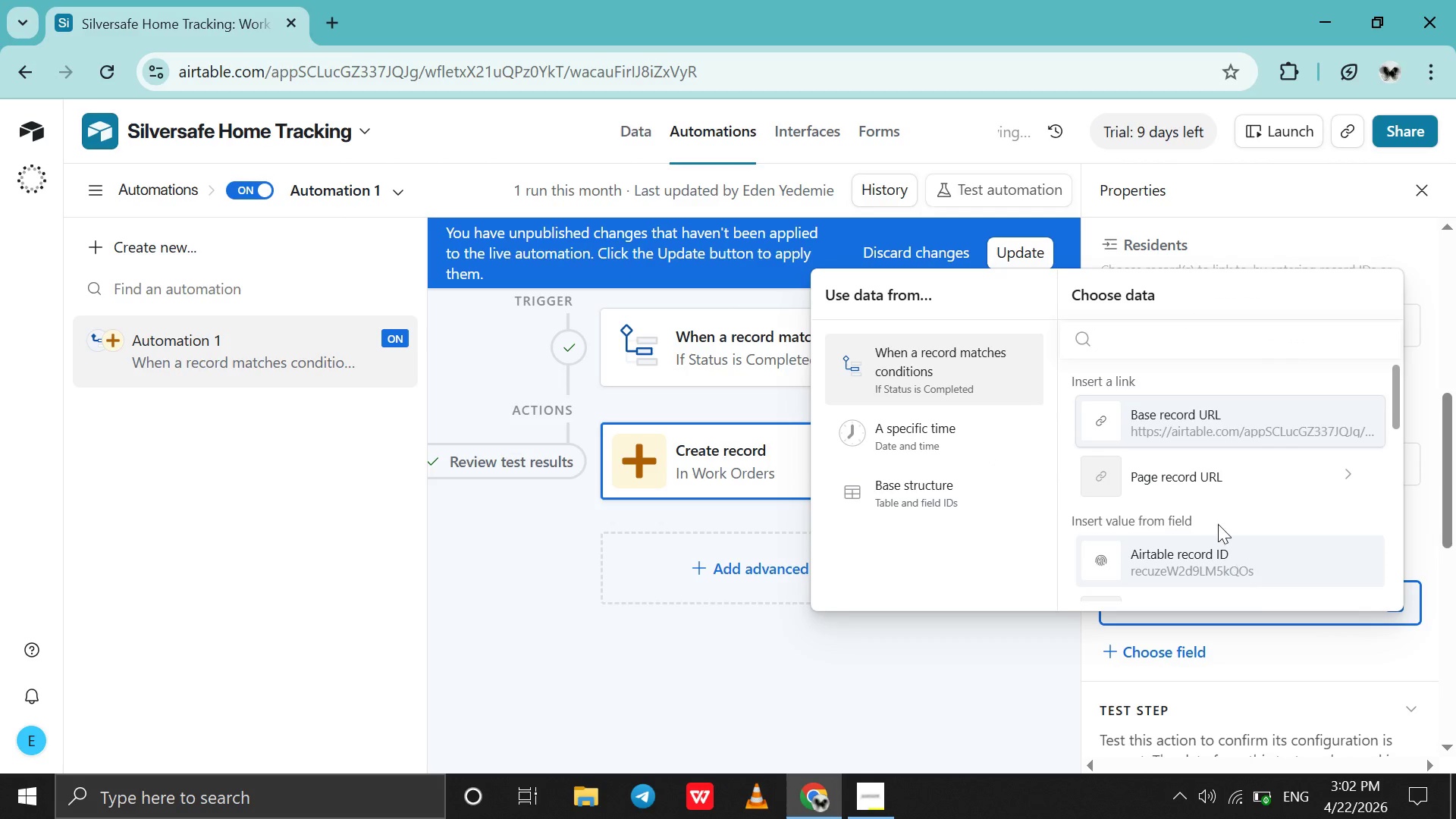 
scroll: coordinate [1218, 524], scroll_direction: down, amount: 4.0
 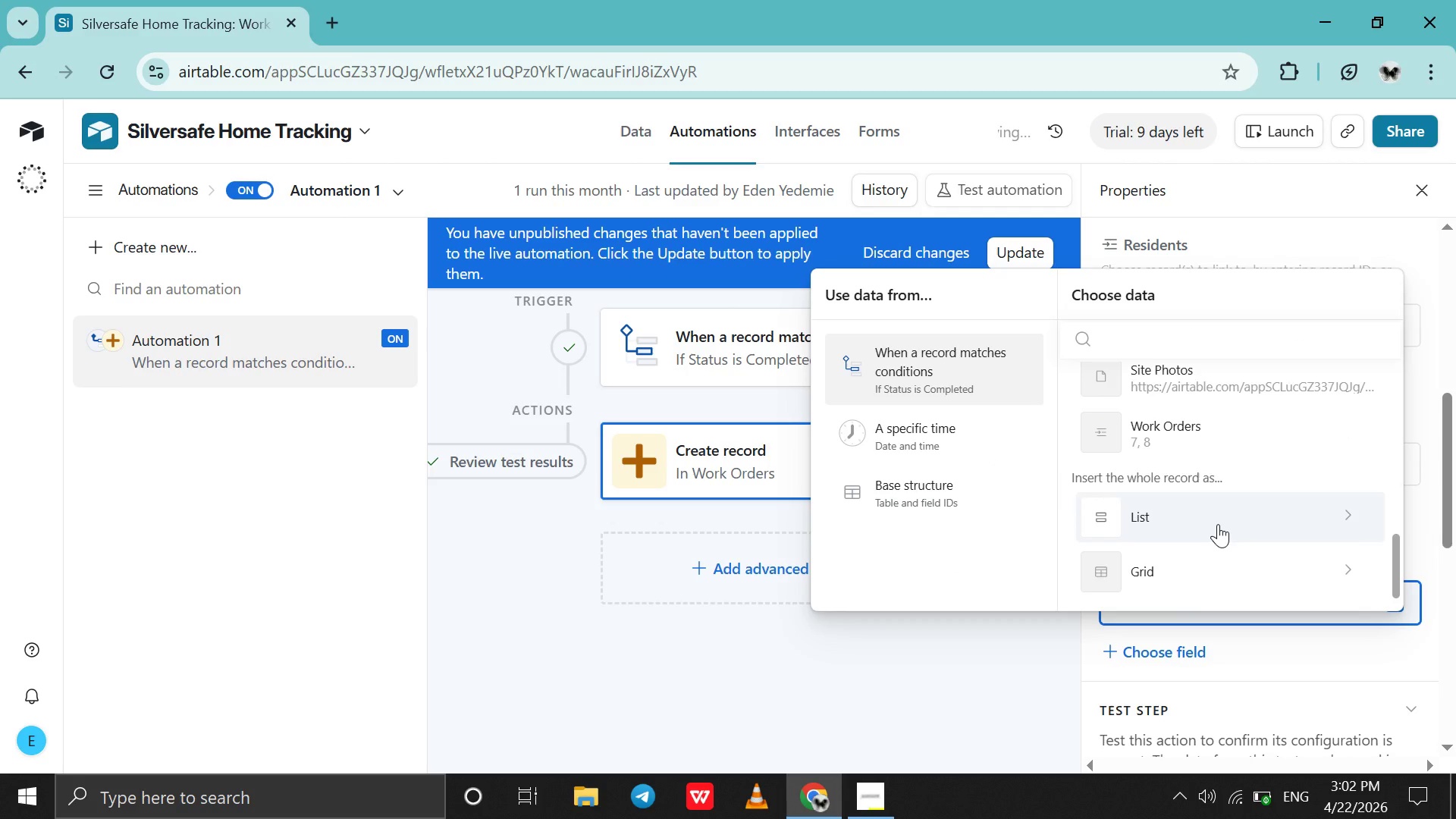 
scroll: coordinate [1218, 524], scroll_direction: up, amount: 1.0
 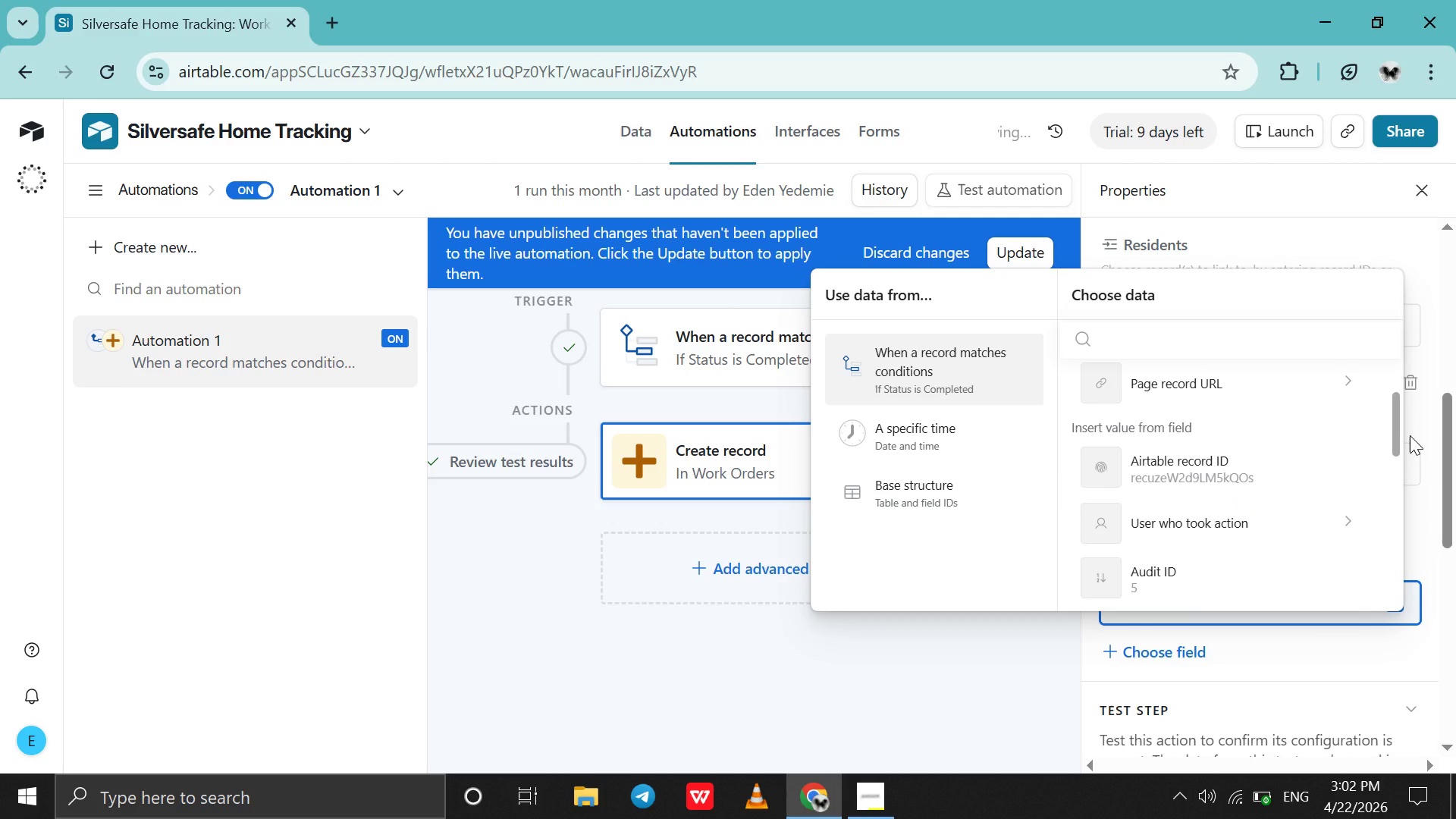 
wait(6.08)
 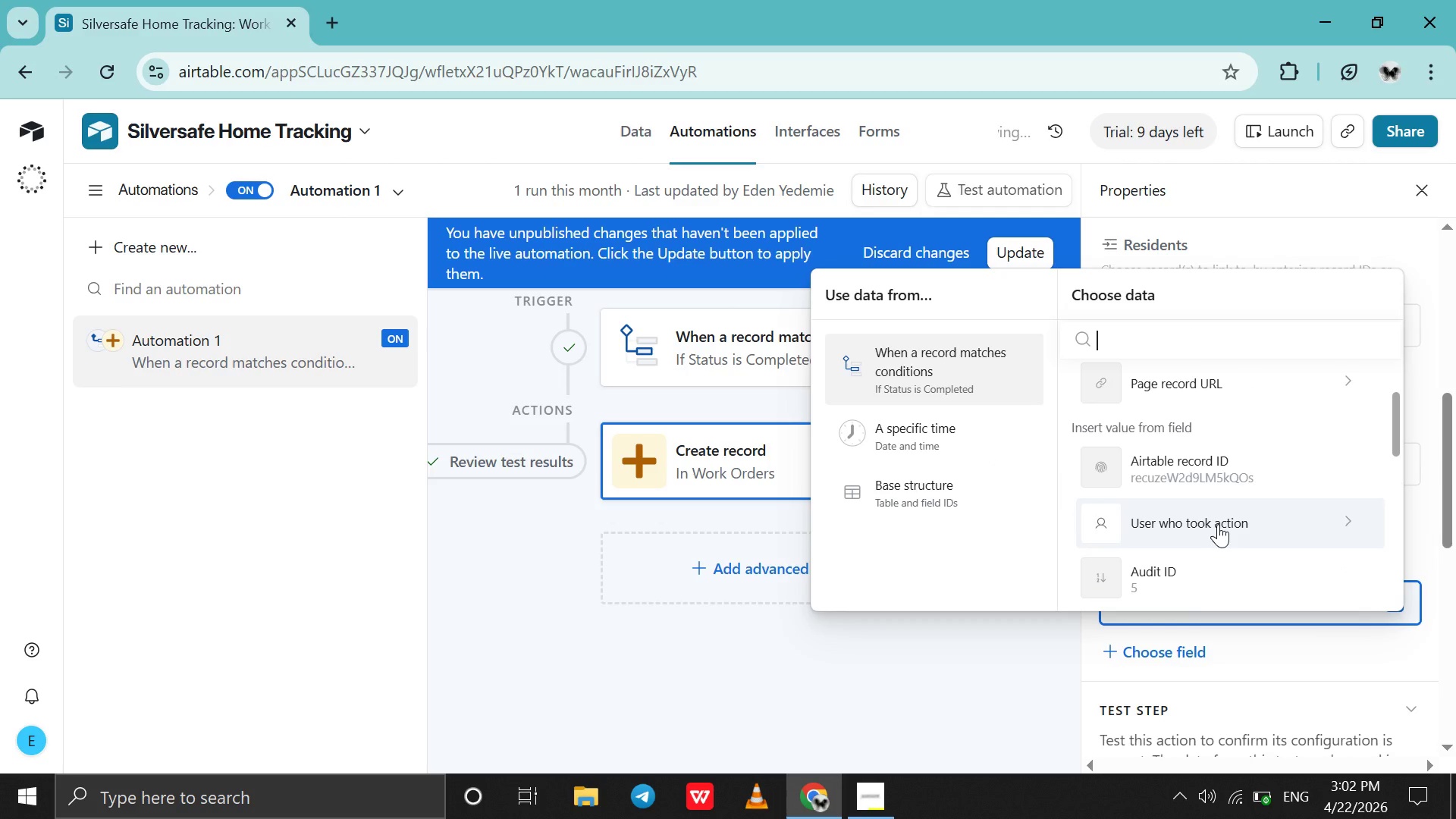 
left_click_drag(start_coordinate=[1394, 428], to_coordinate=[1286, 696])
 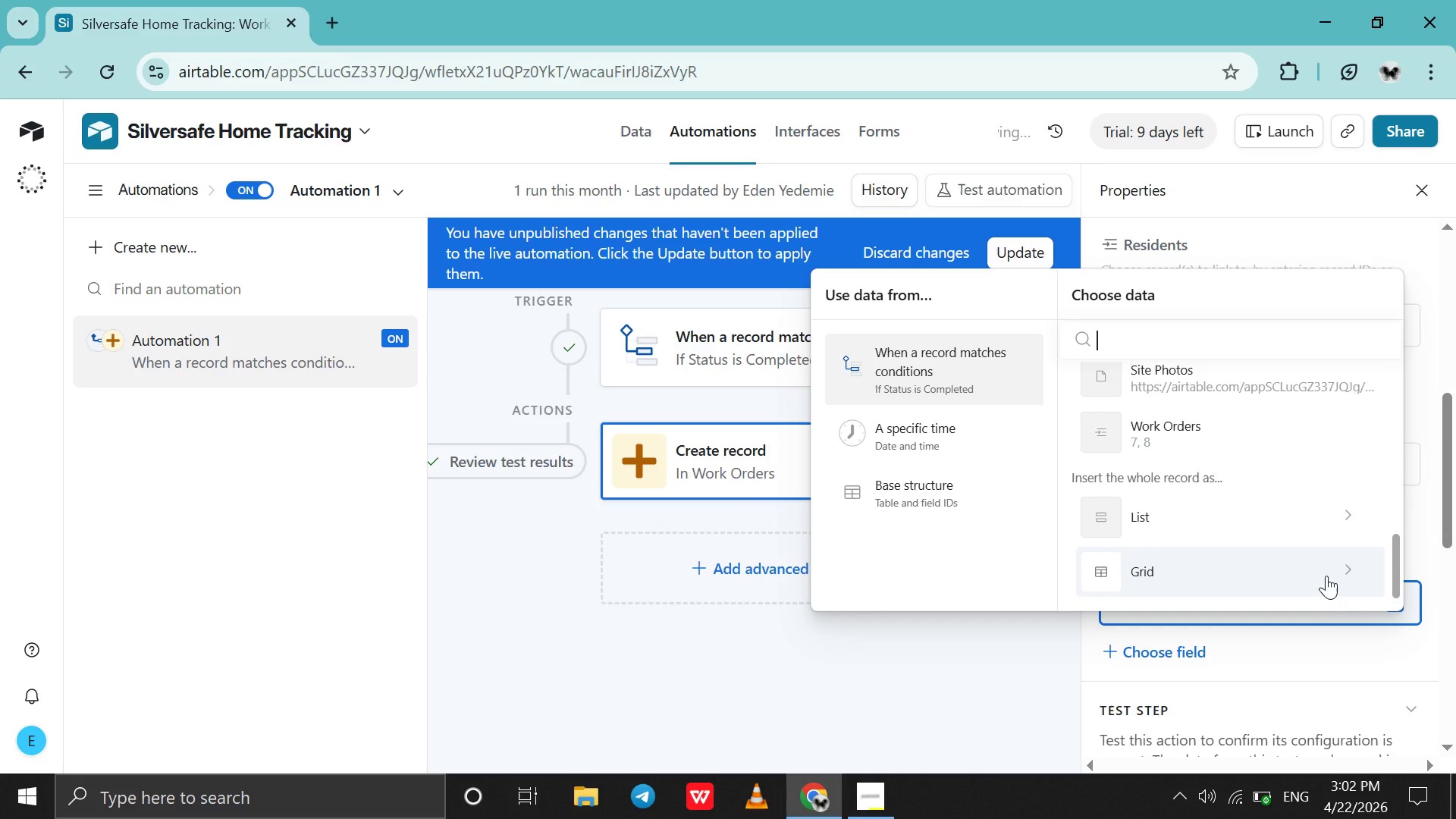 
left_click([1326, 576])
 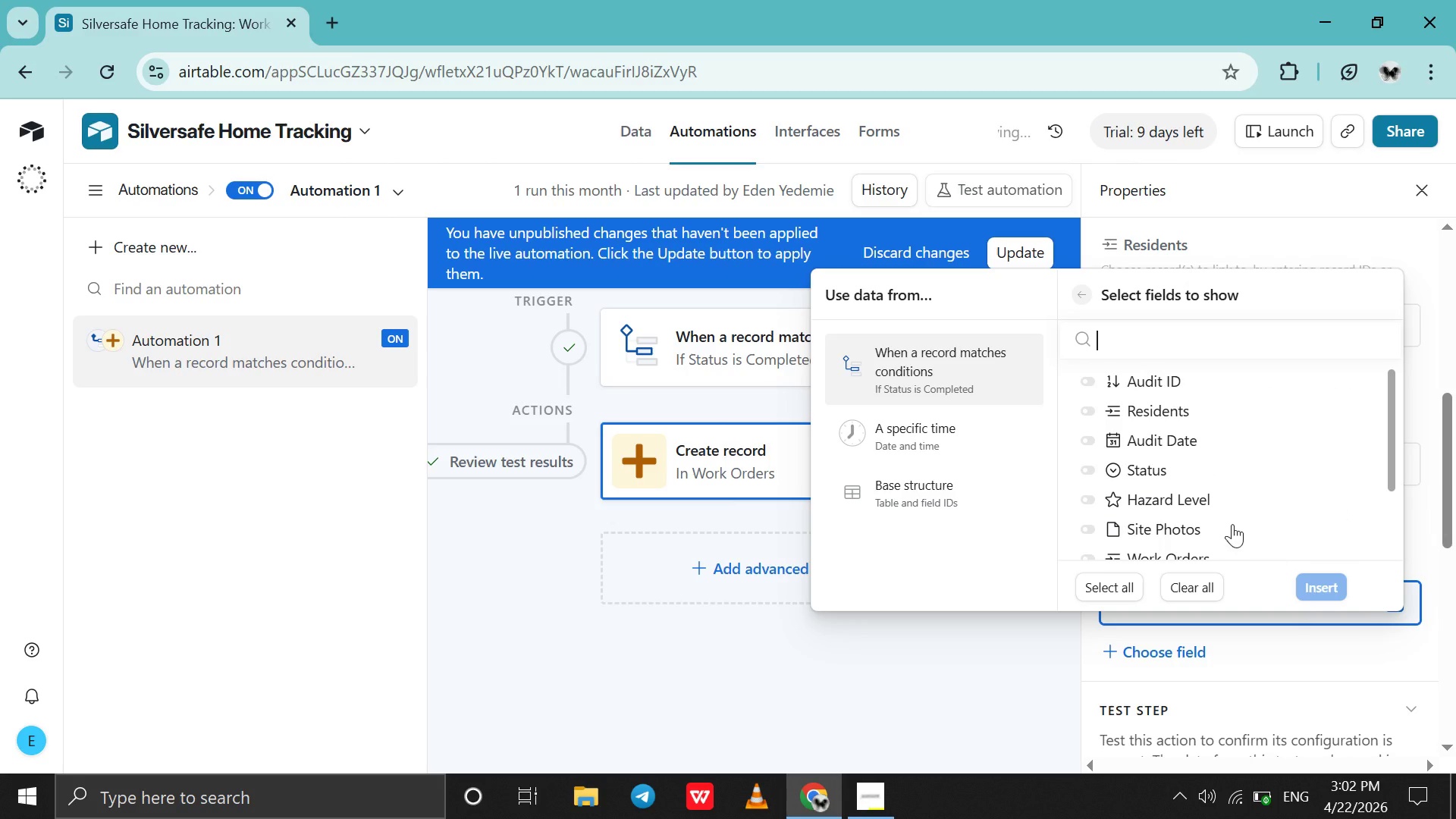 
scroll: coordinate [1232, 524], scroll_direction: down, amount: 1.0
 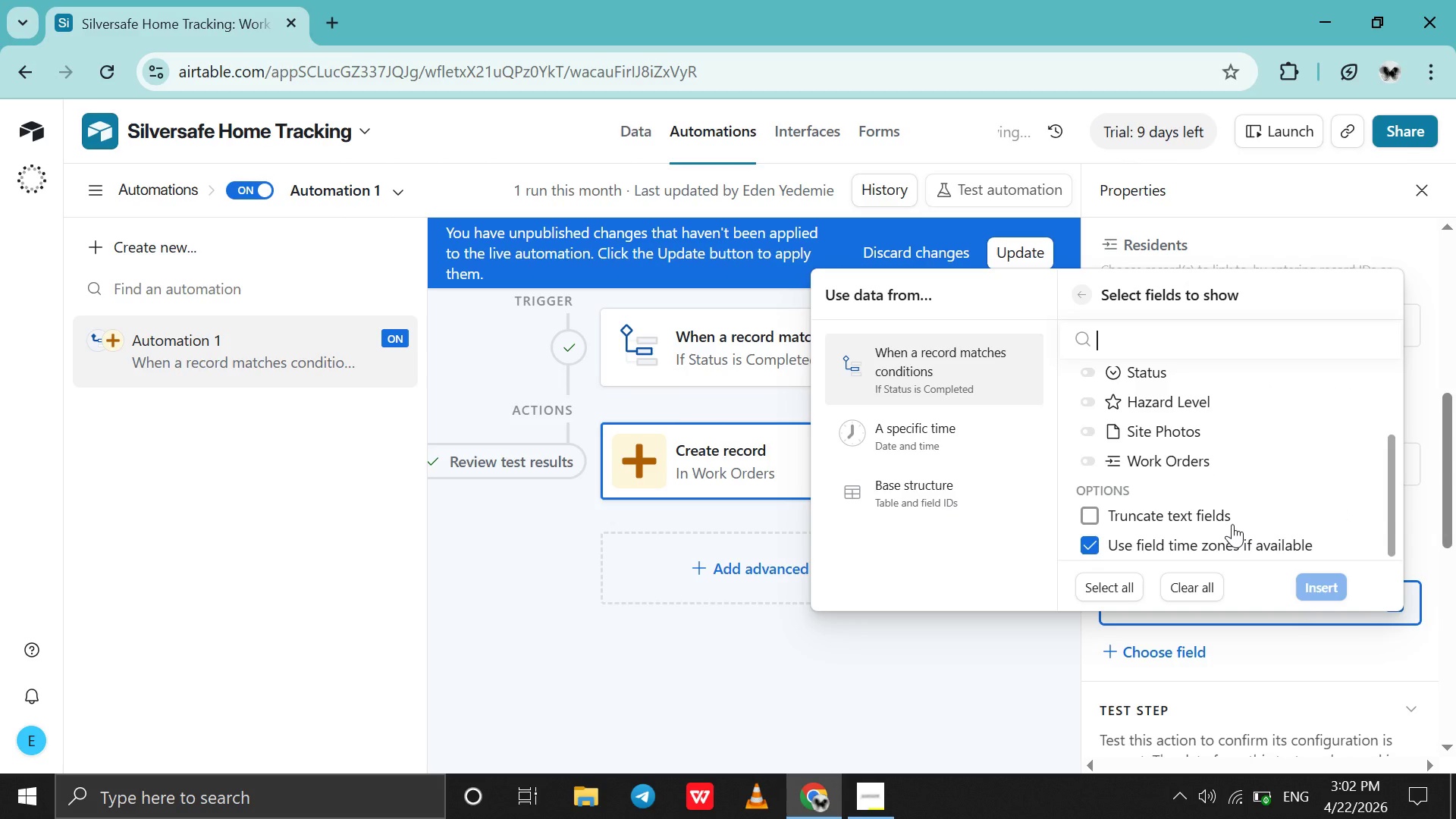 
scroll: coordinate [1232, 524], scroll_direction: up, amount: 1.0
 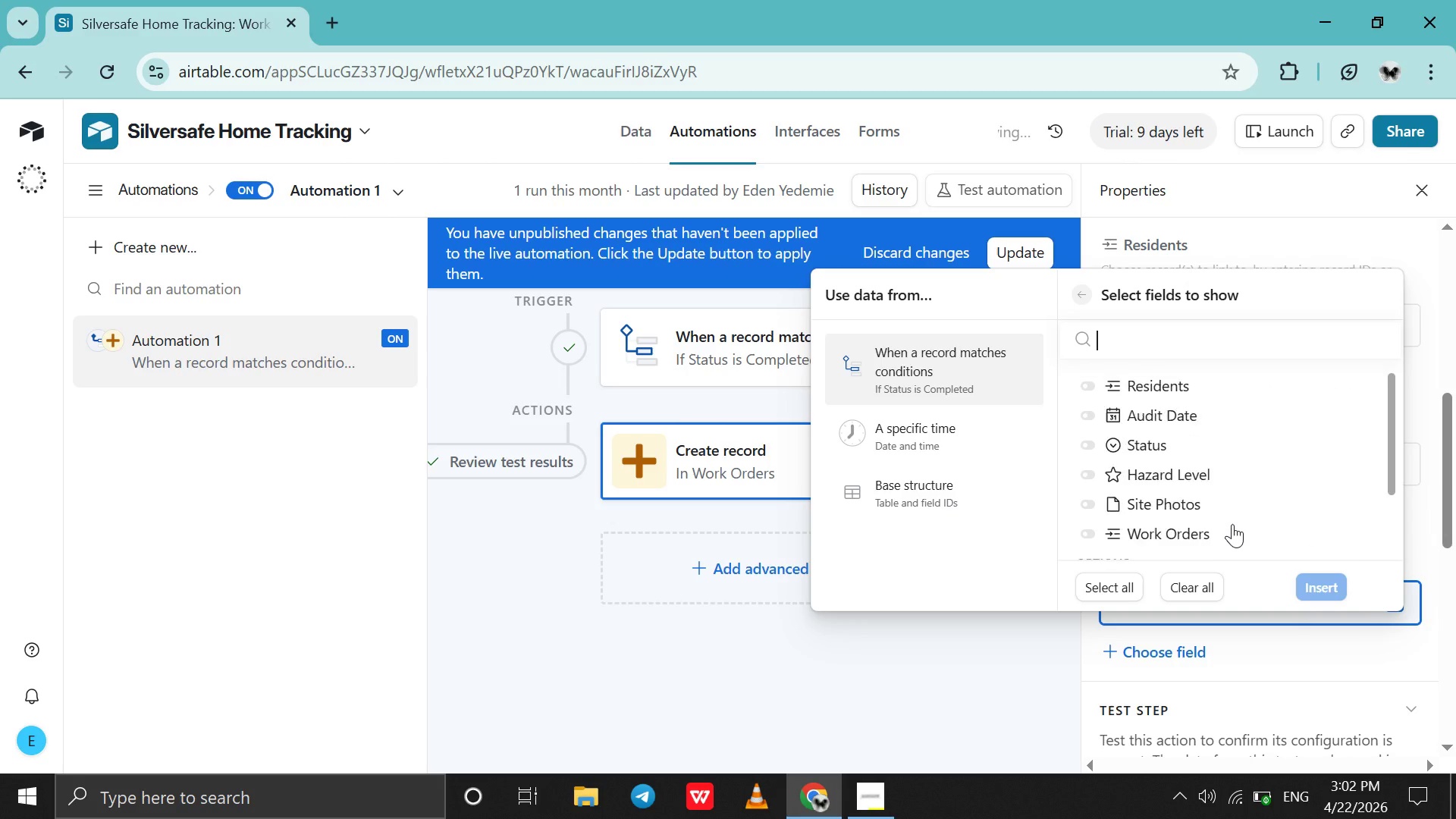 
scroll: coordinate [1232, 524], scroll_direction: down, amount: 1.0
 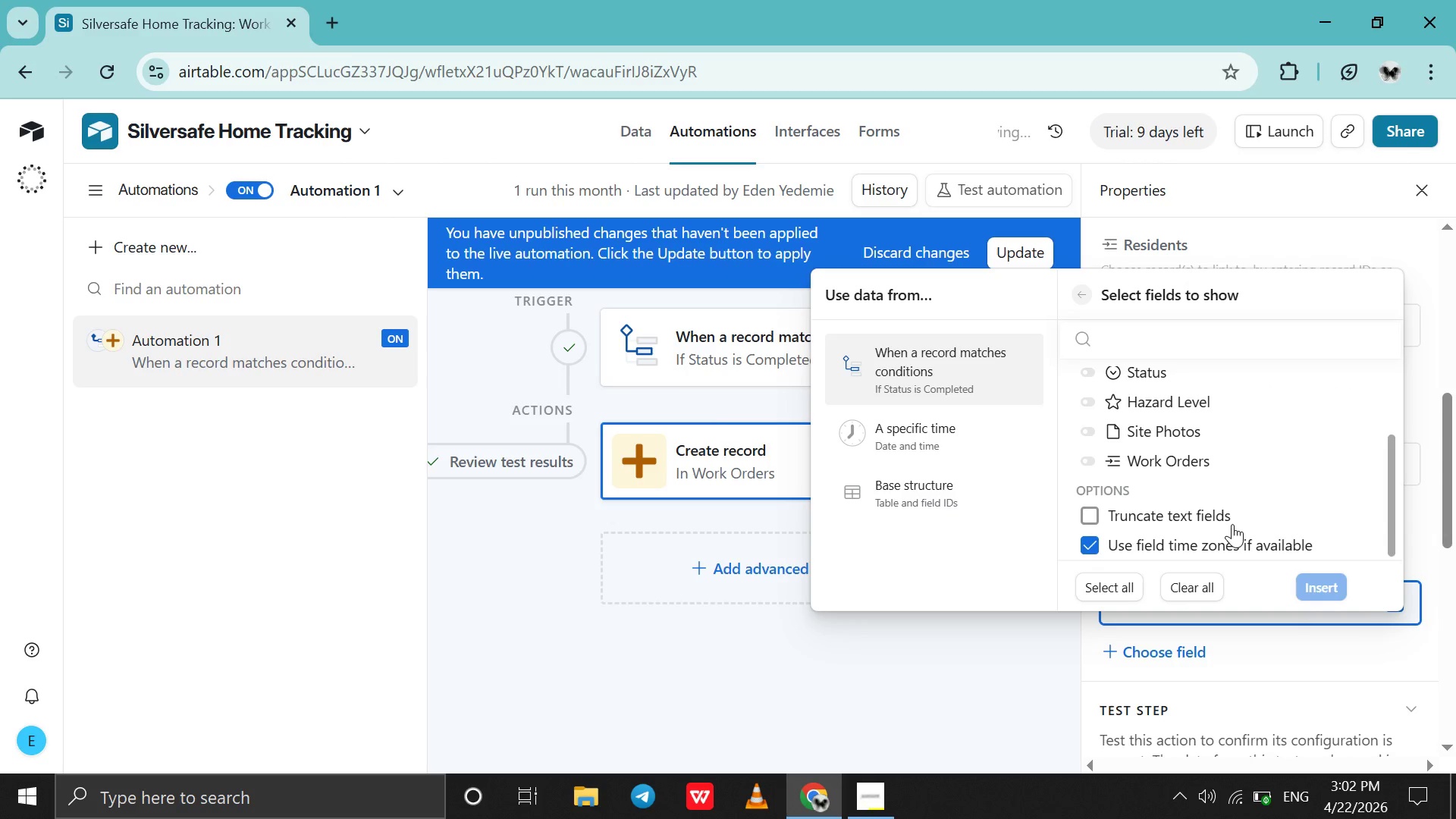 
scroll: coordinate [1232, 524], scroll_direction: none, amount: 0.0
 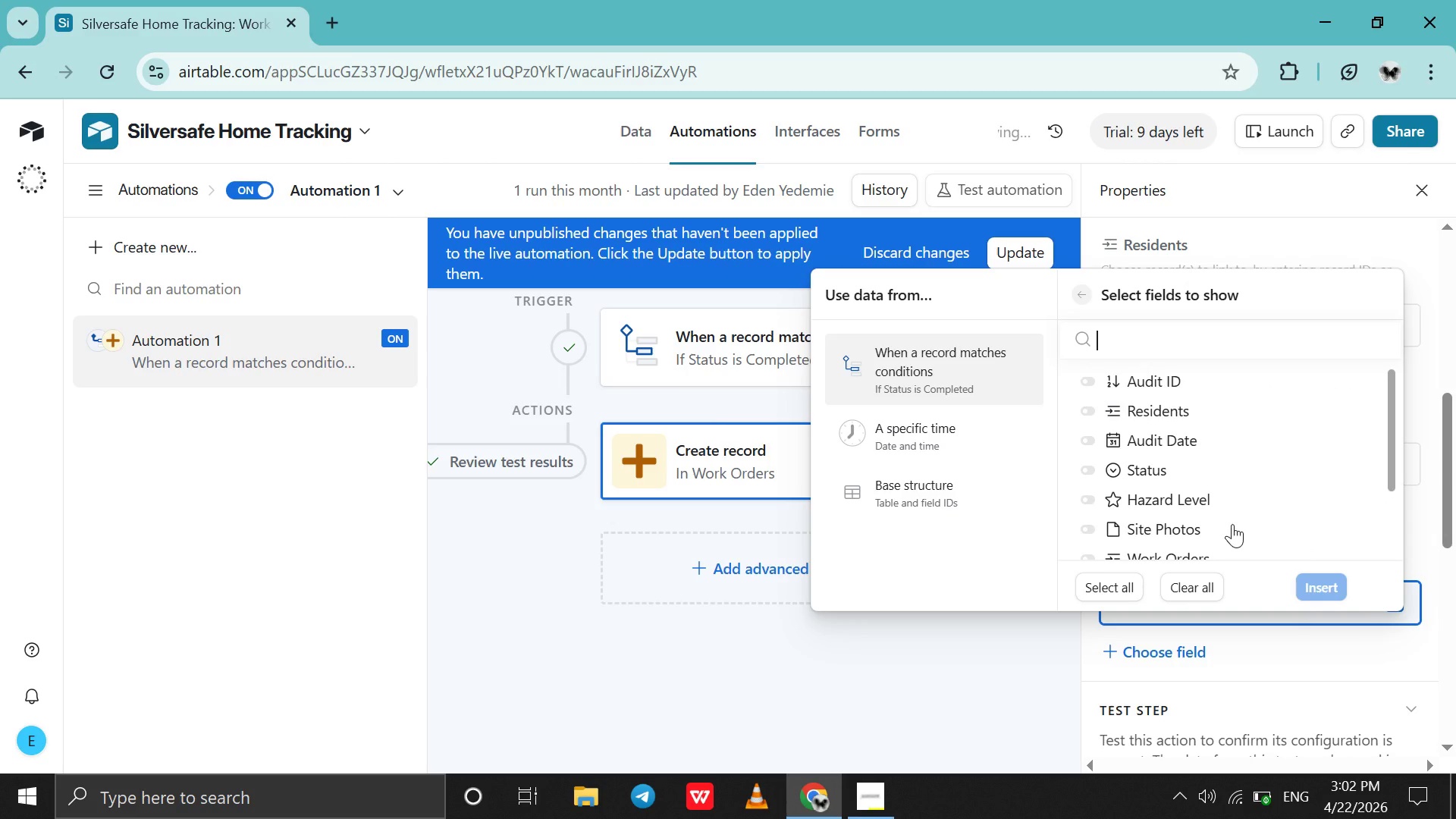 
scroll: coordinate [1232, 524], scroll_direction: up, amount: 1.0
 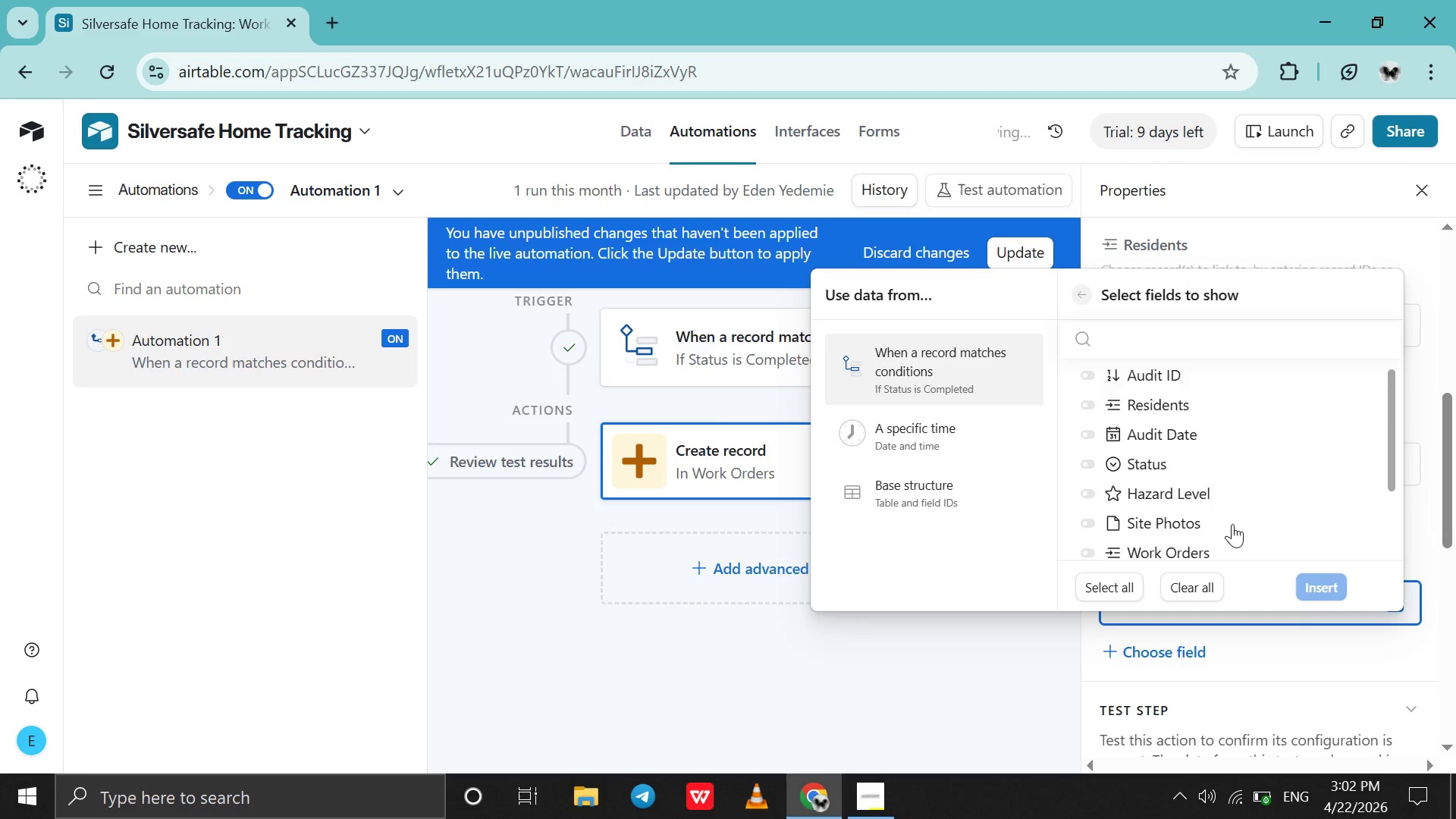 
scroll: coordinate [1232, 524], scroll_direction: down, amount: 4.0
 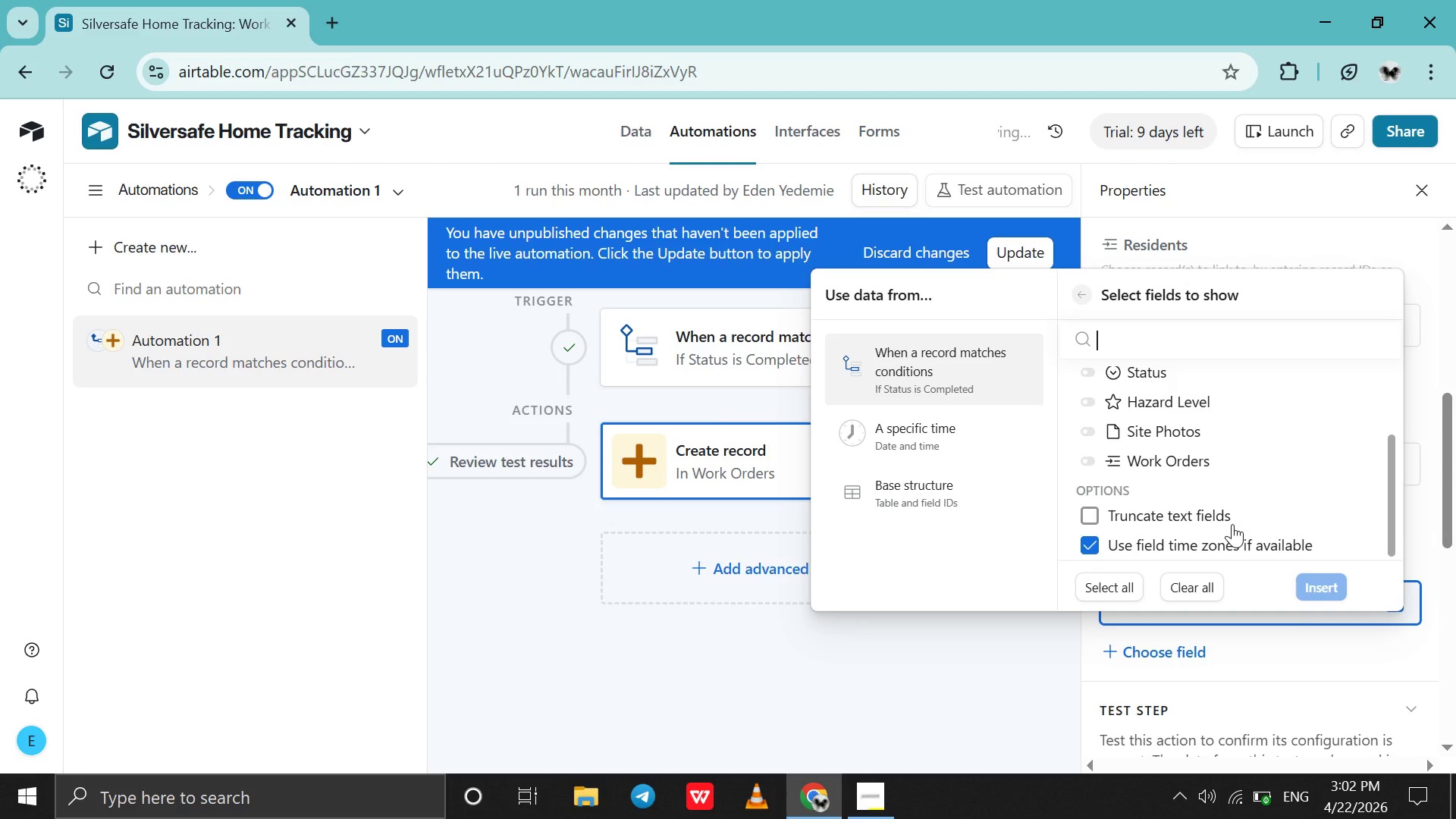 
scroll: coordinate [1232, 524], scroll_direction: none, amount: 0.0
 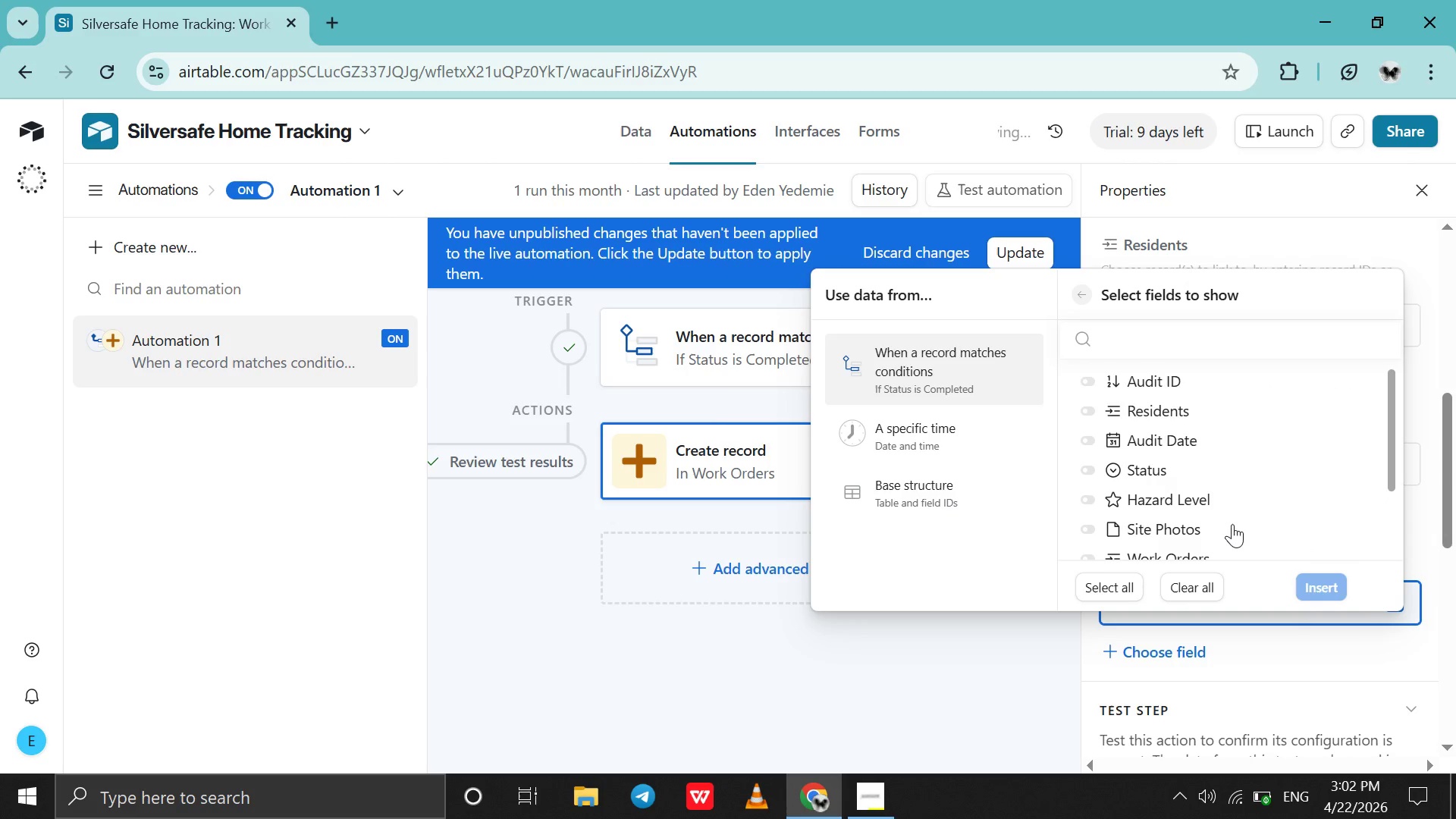 
scroll: coordinate [1232, 524], scroll_direction: up, amount: 2.0
 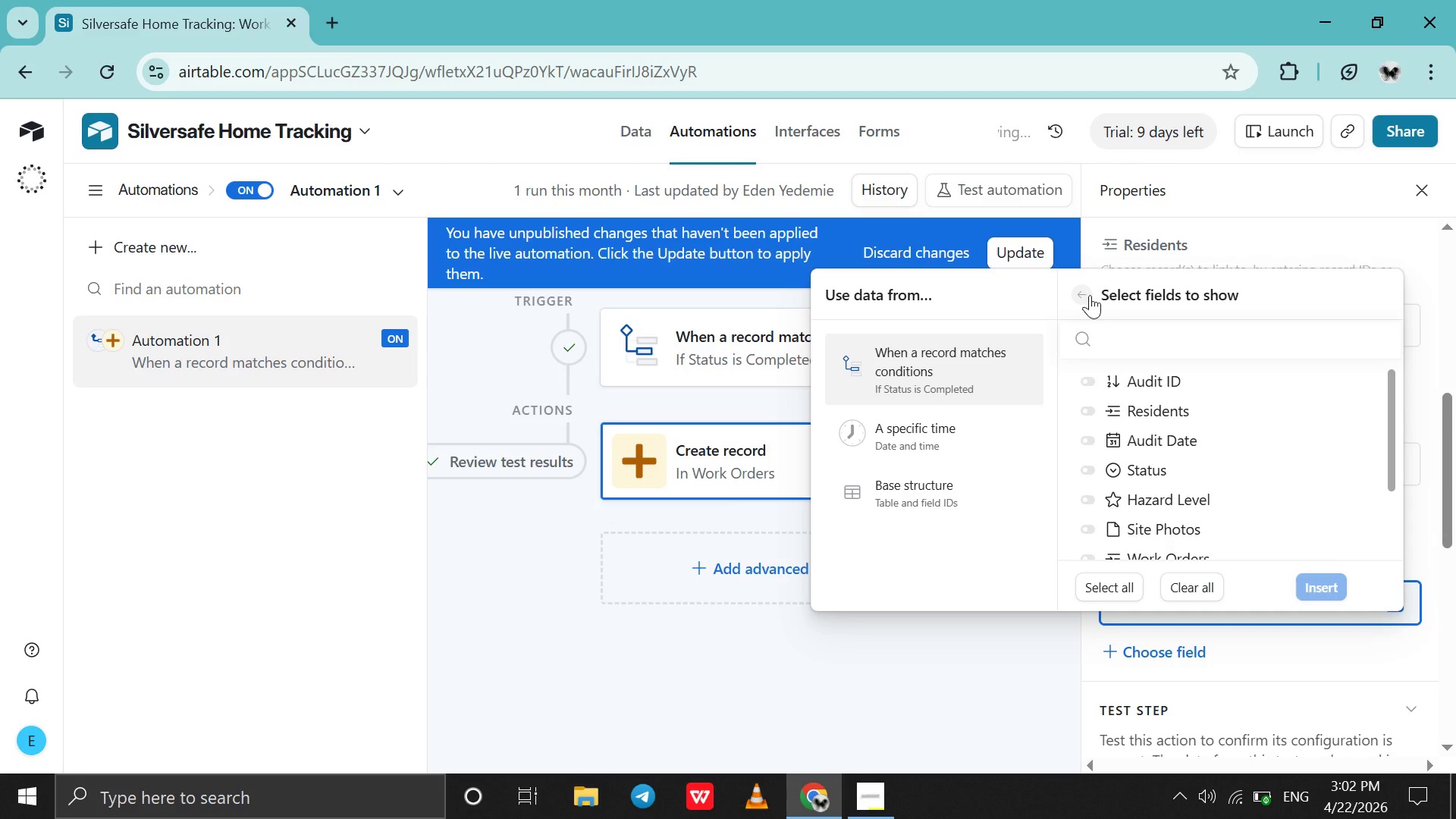 
left_click([1090, 295])
 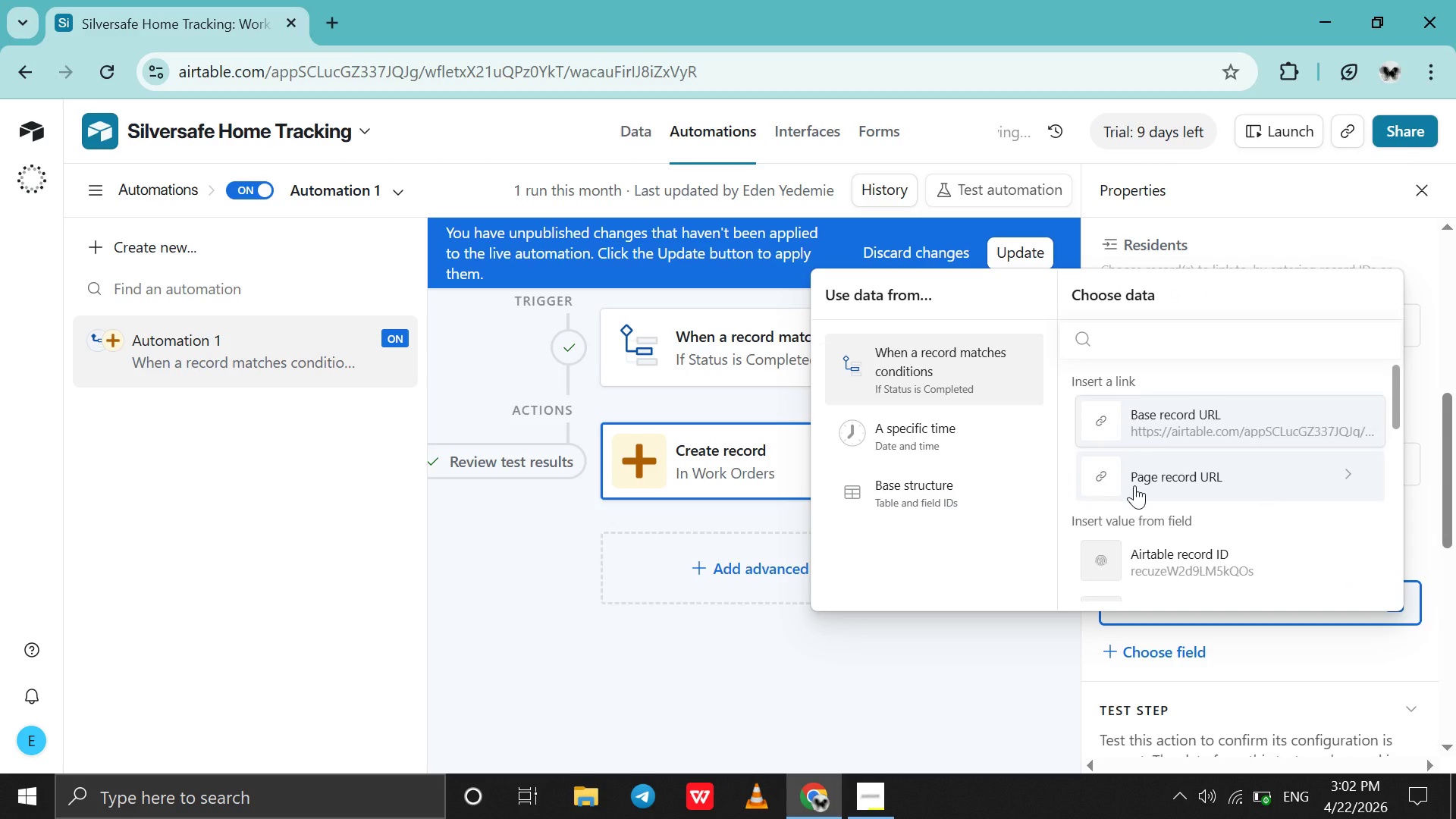 
scroll: coordinate [1135, 485], scroll_direction: down, amount: 4.0
 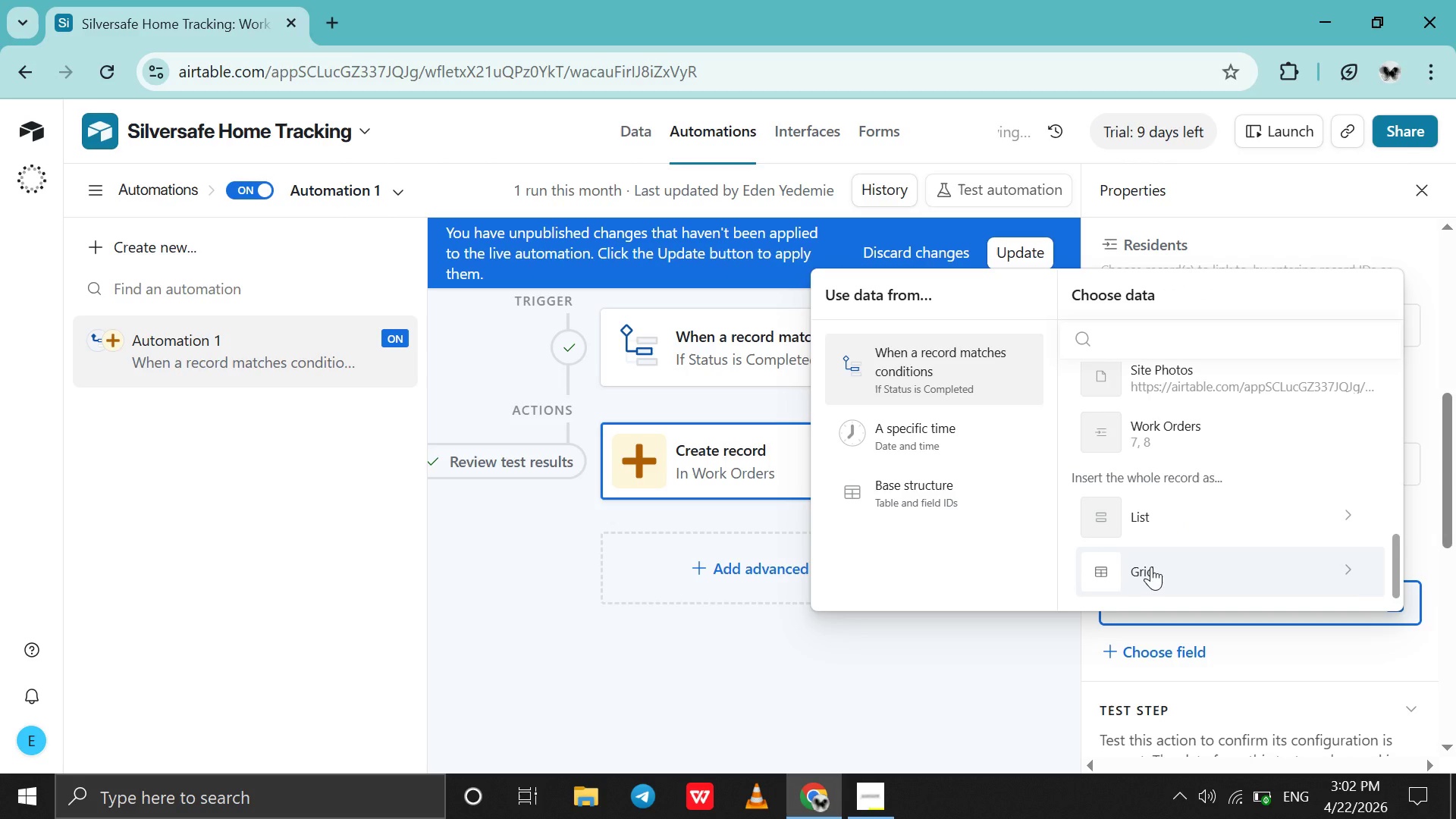 
left_click([1150, 570])
 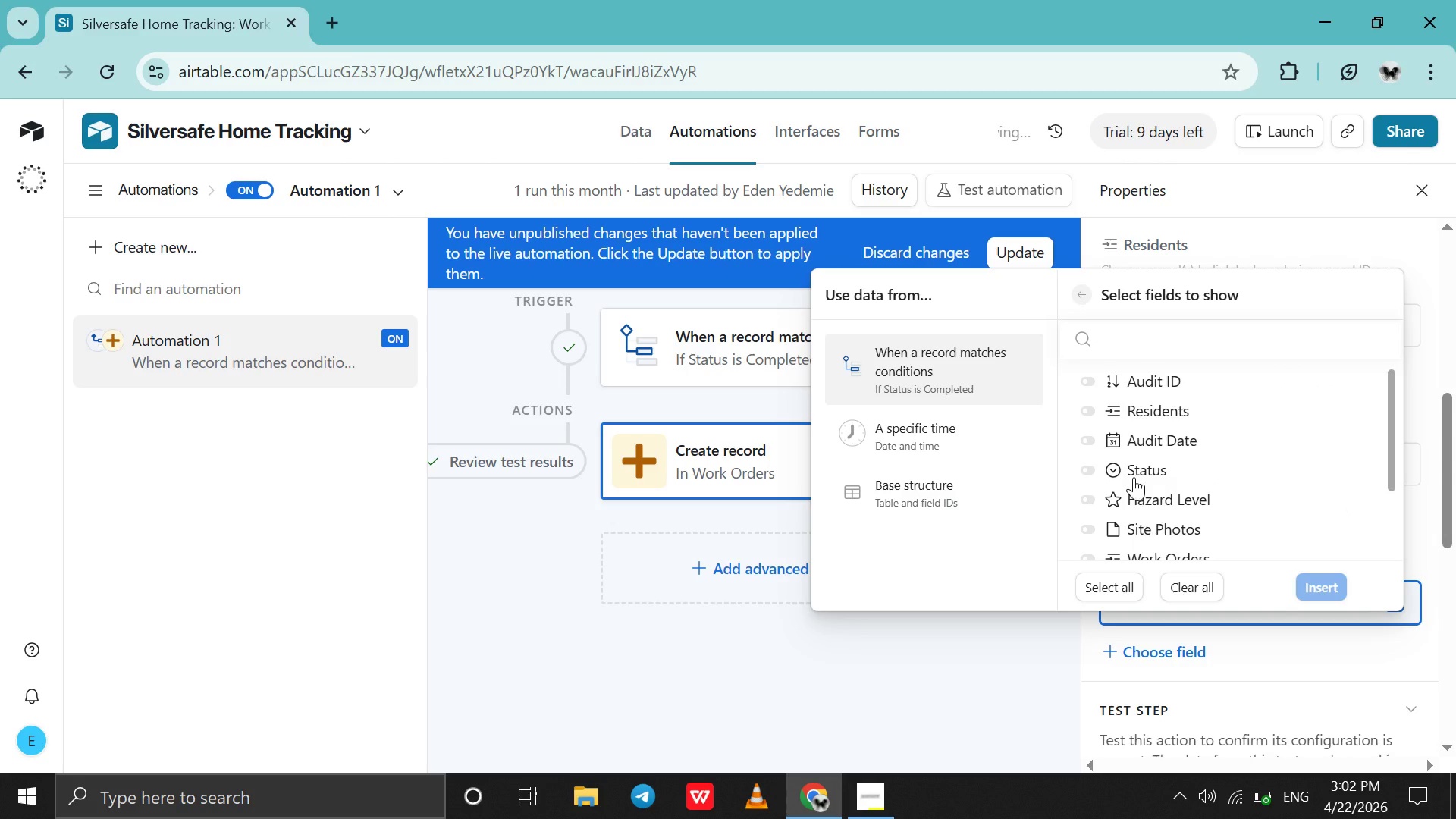 
scroll: coordinate [1134, 468], scroll_direction: down, amount: 5.0
 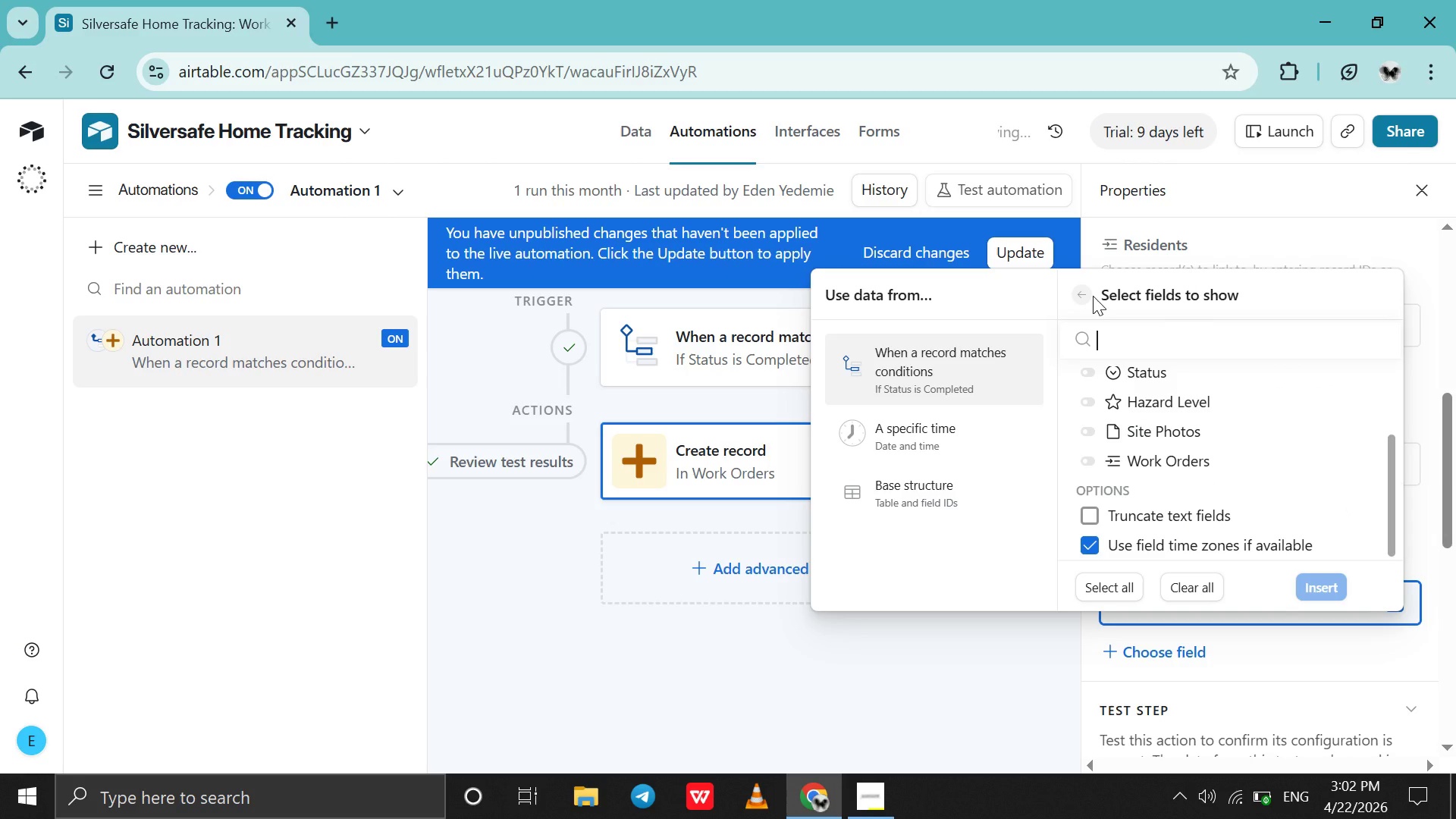 
left_click([1081, 296])
 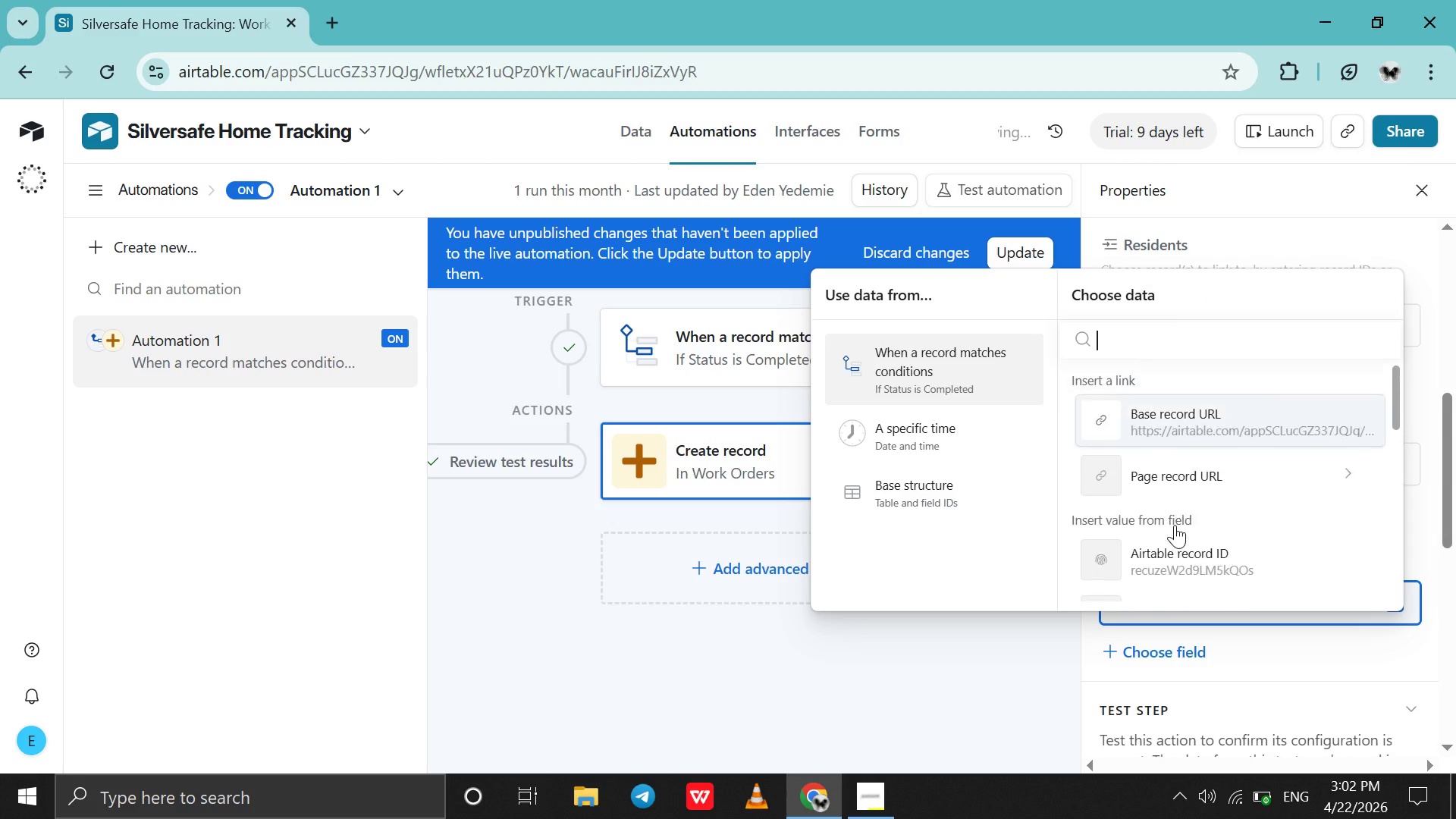 
left_click([1175, 525])
 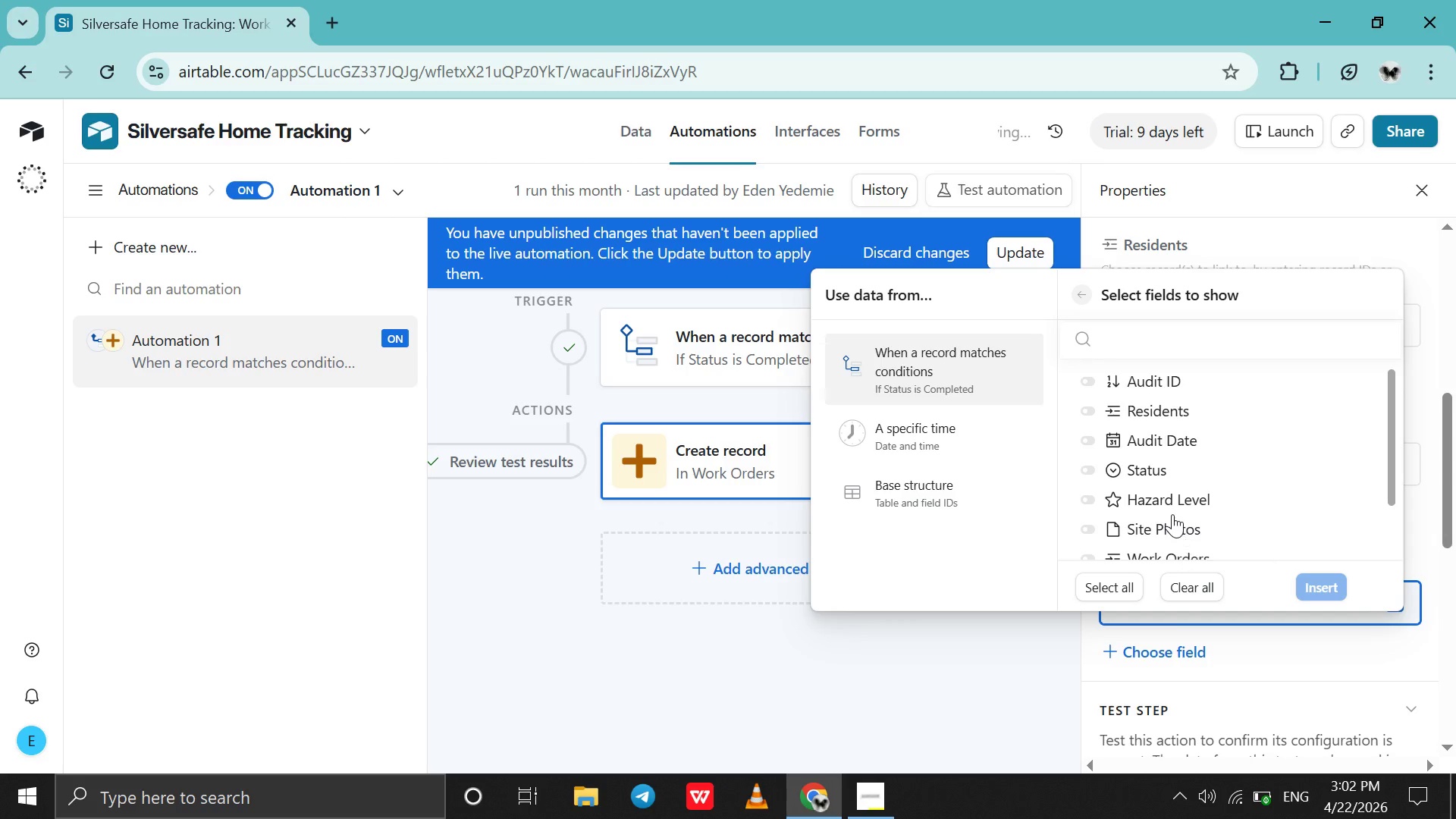 
scroll: coordinate [1172, 514], scroll_direction: down, amount: 6.0
 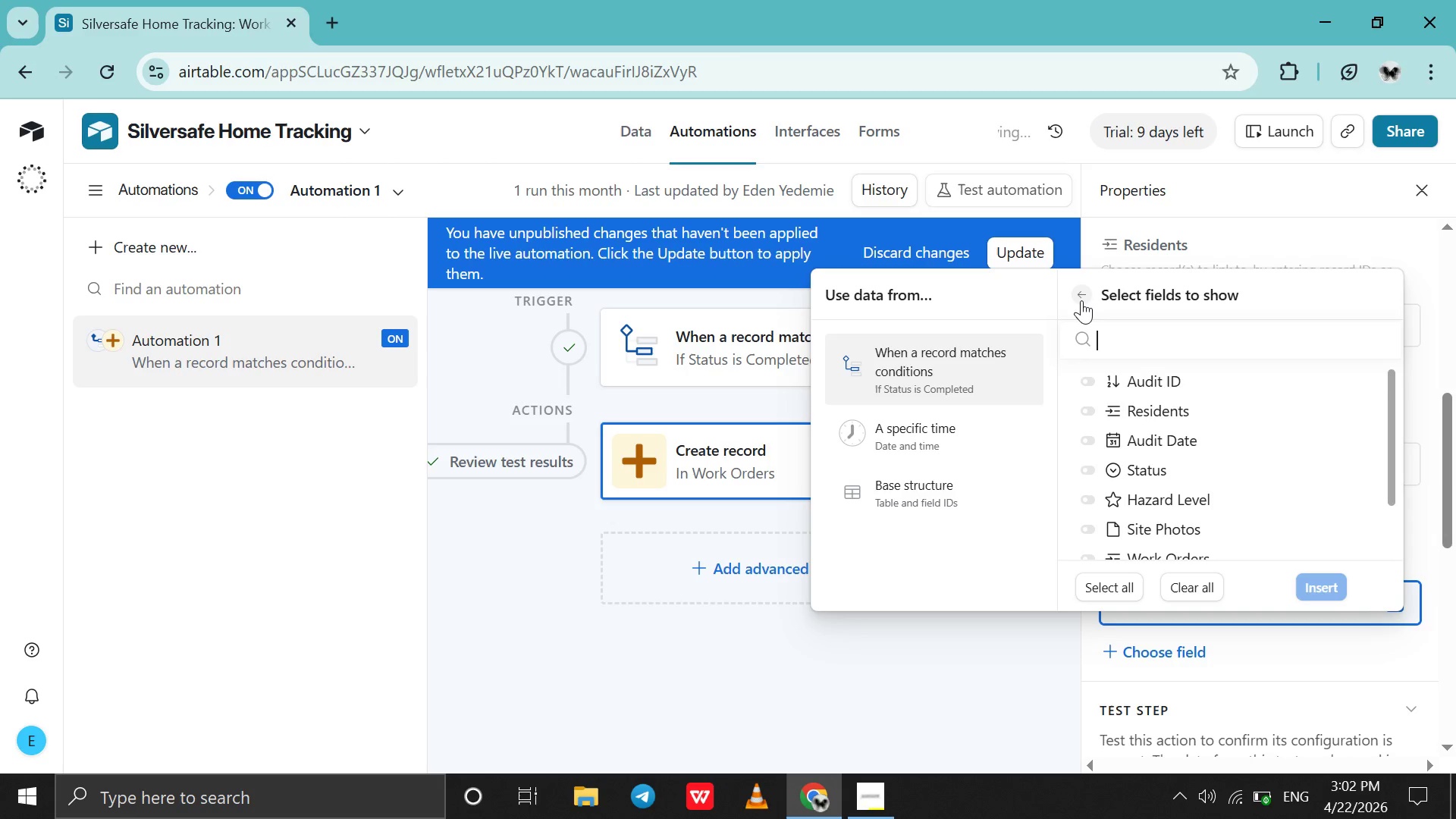 
left_click([1081, 300])
 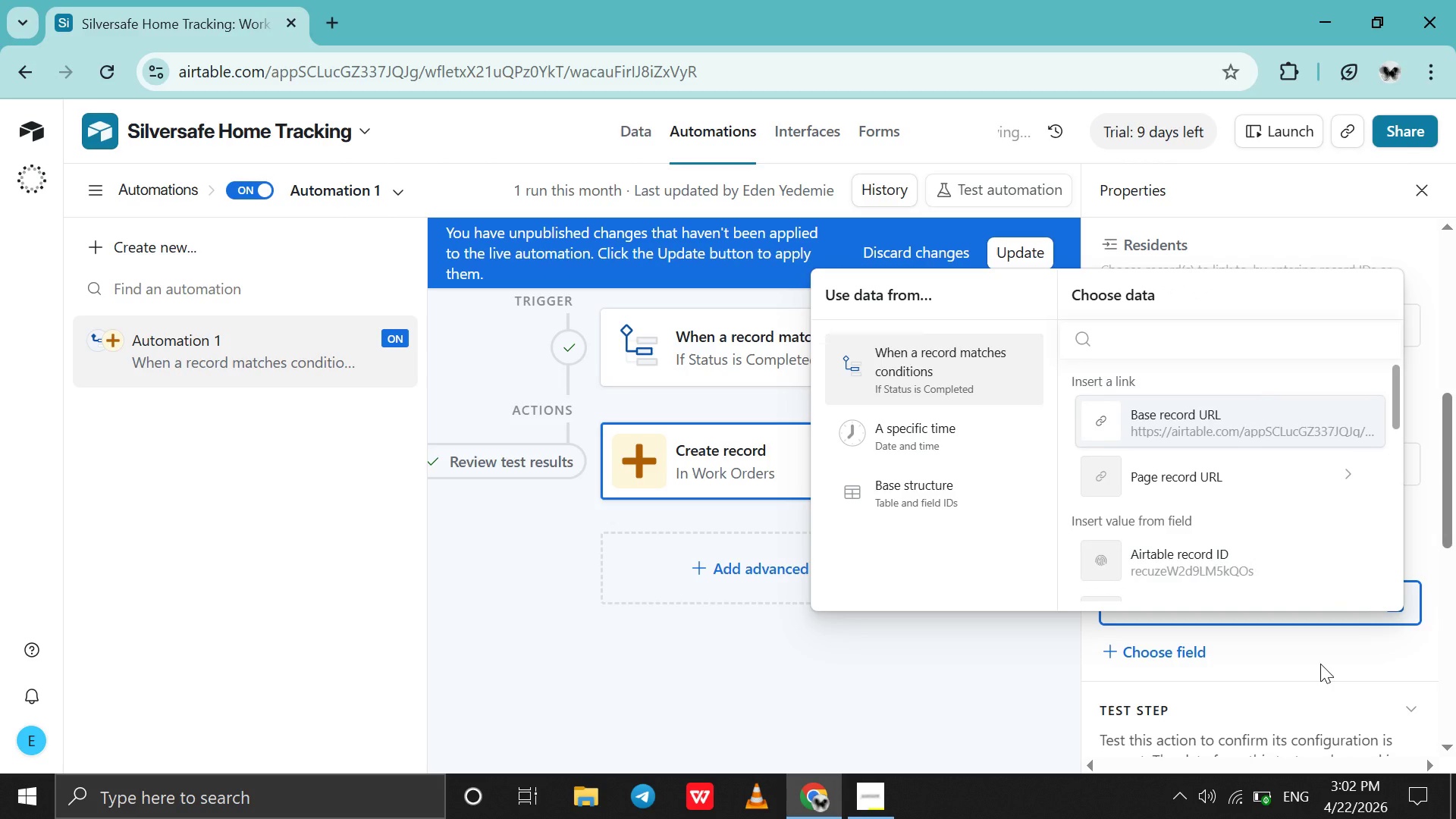 
left_click([1320, 664])
 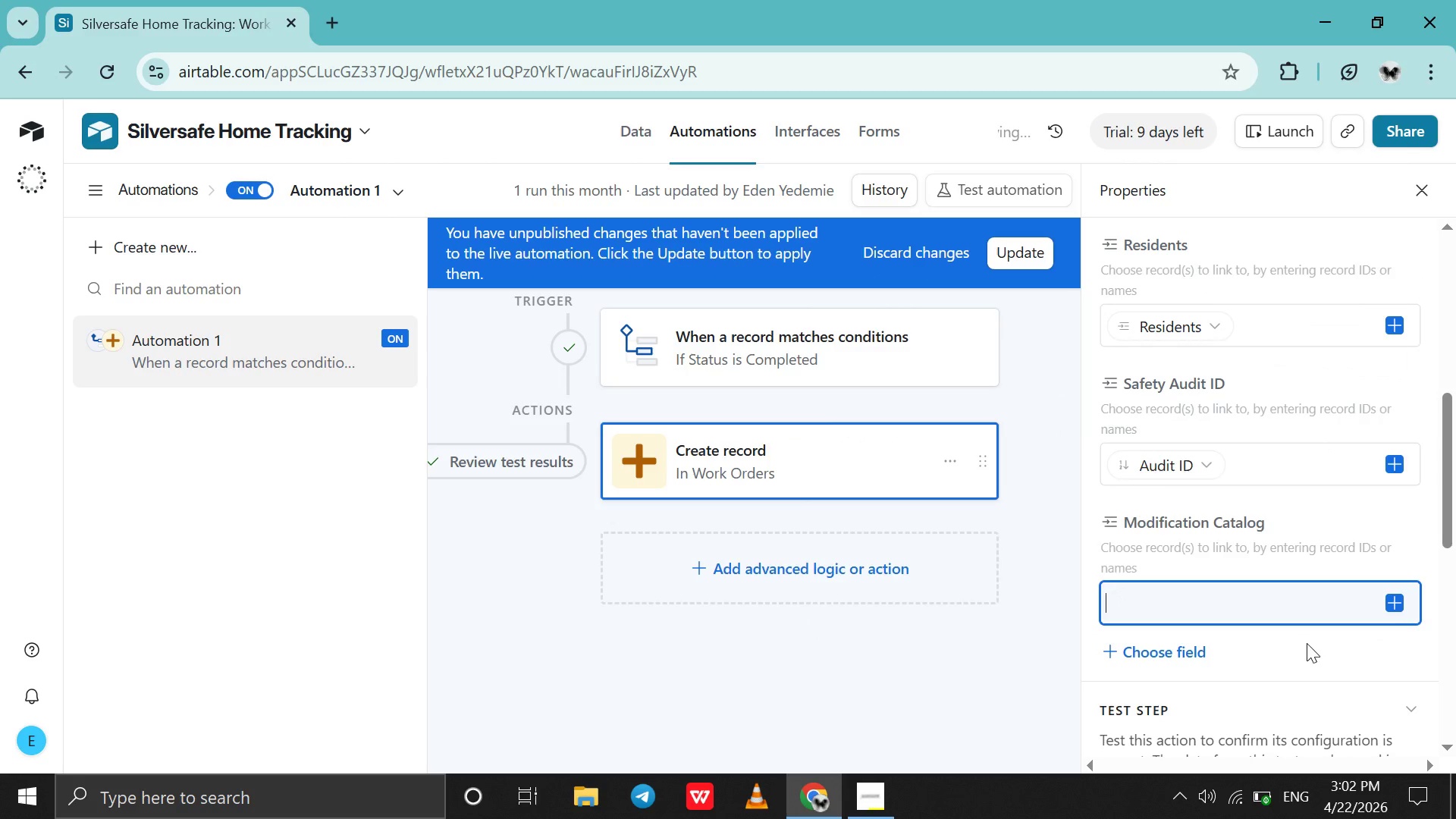 
left_click([1304, 642])
 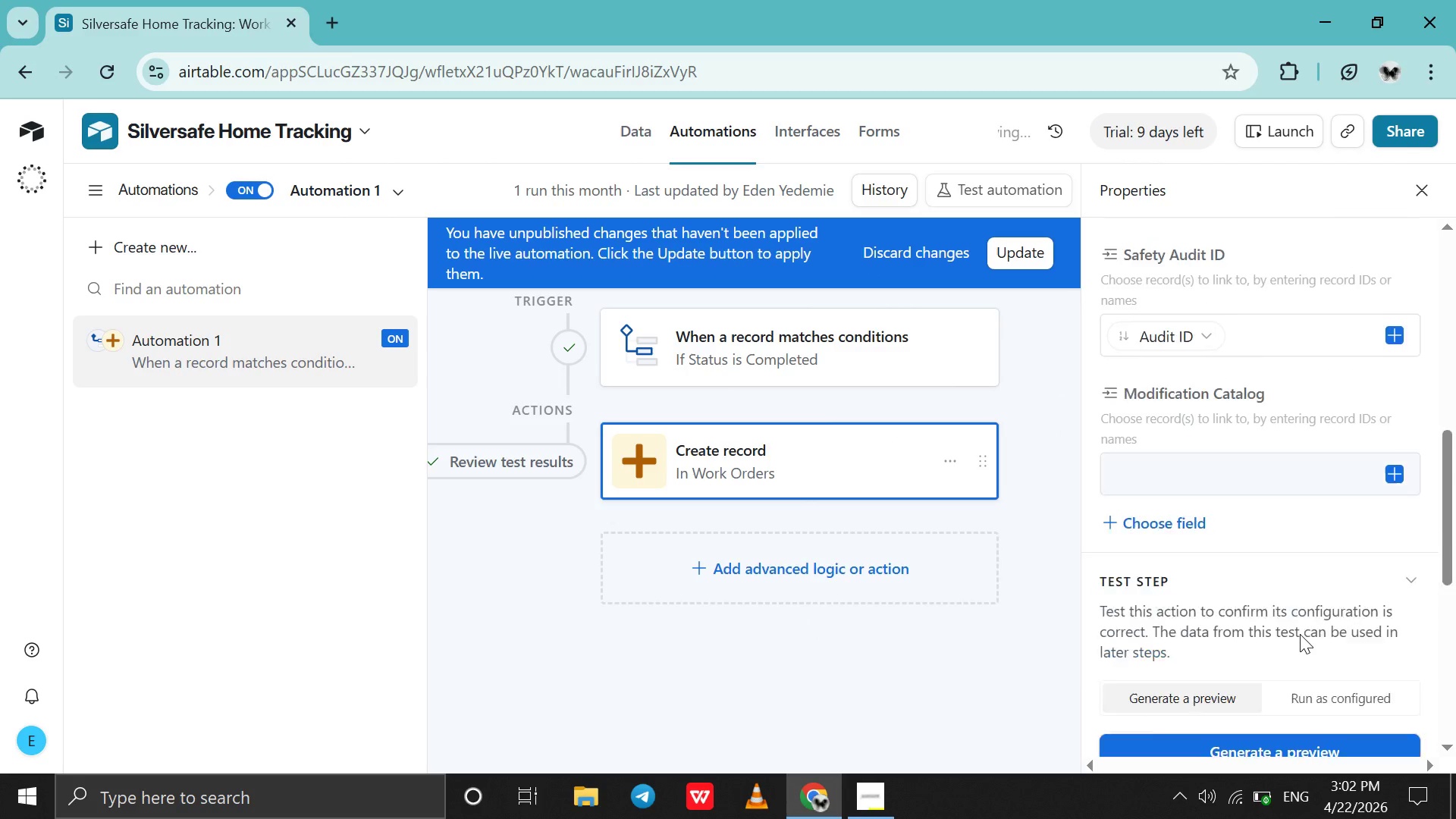 
scroll: coordinate [1300, 634], scroll_direction: none, amount: 0.0
 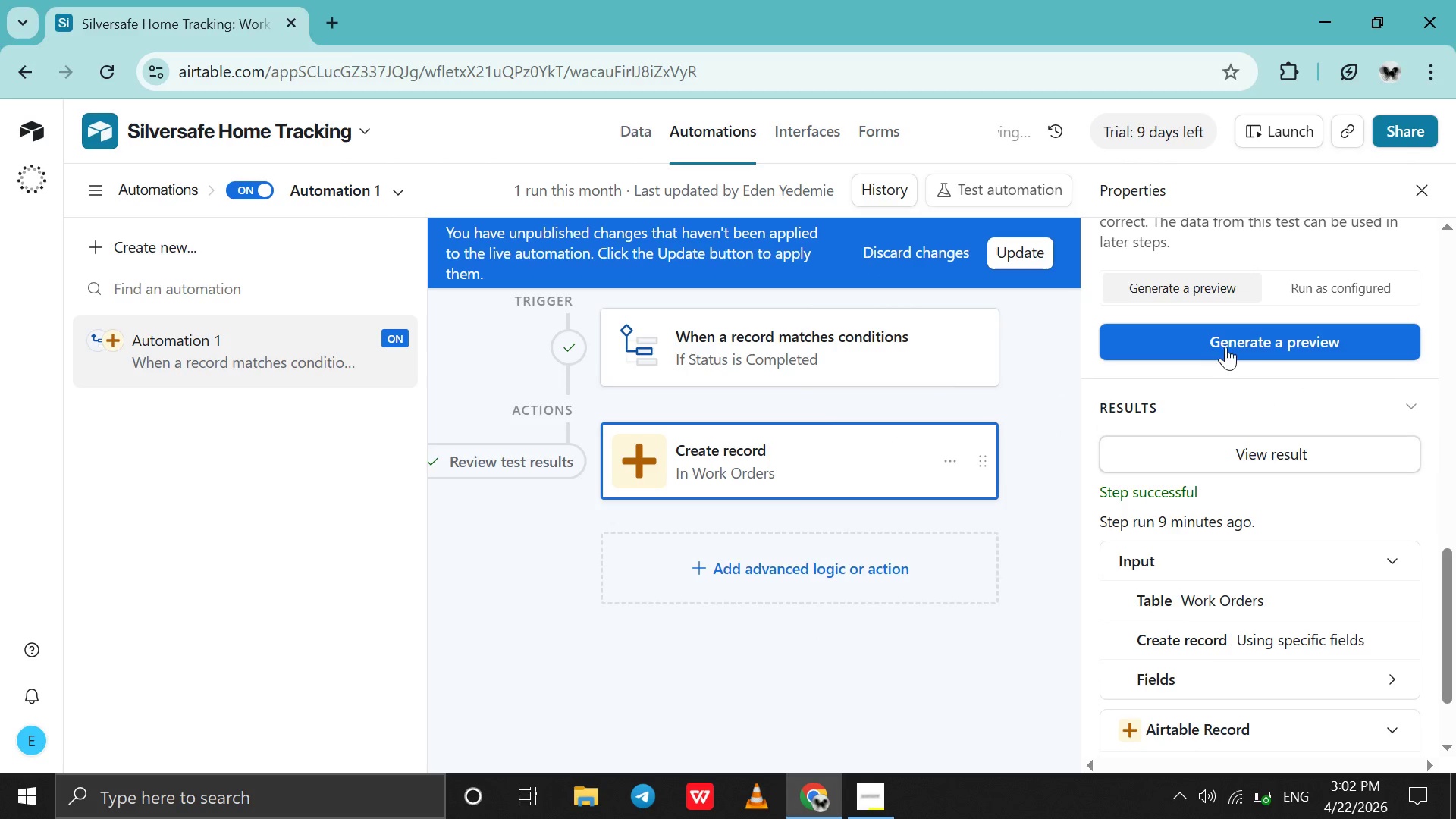 
left_click([1225, 347])
 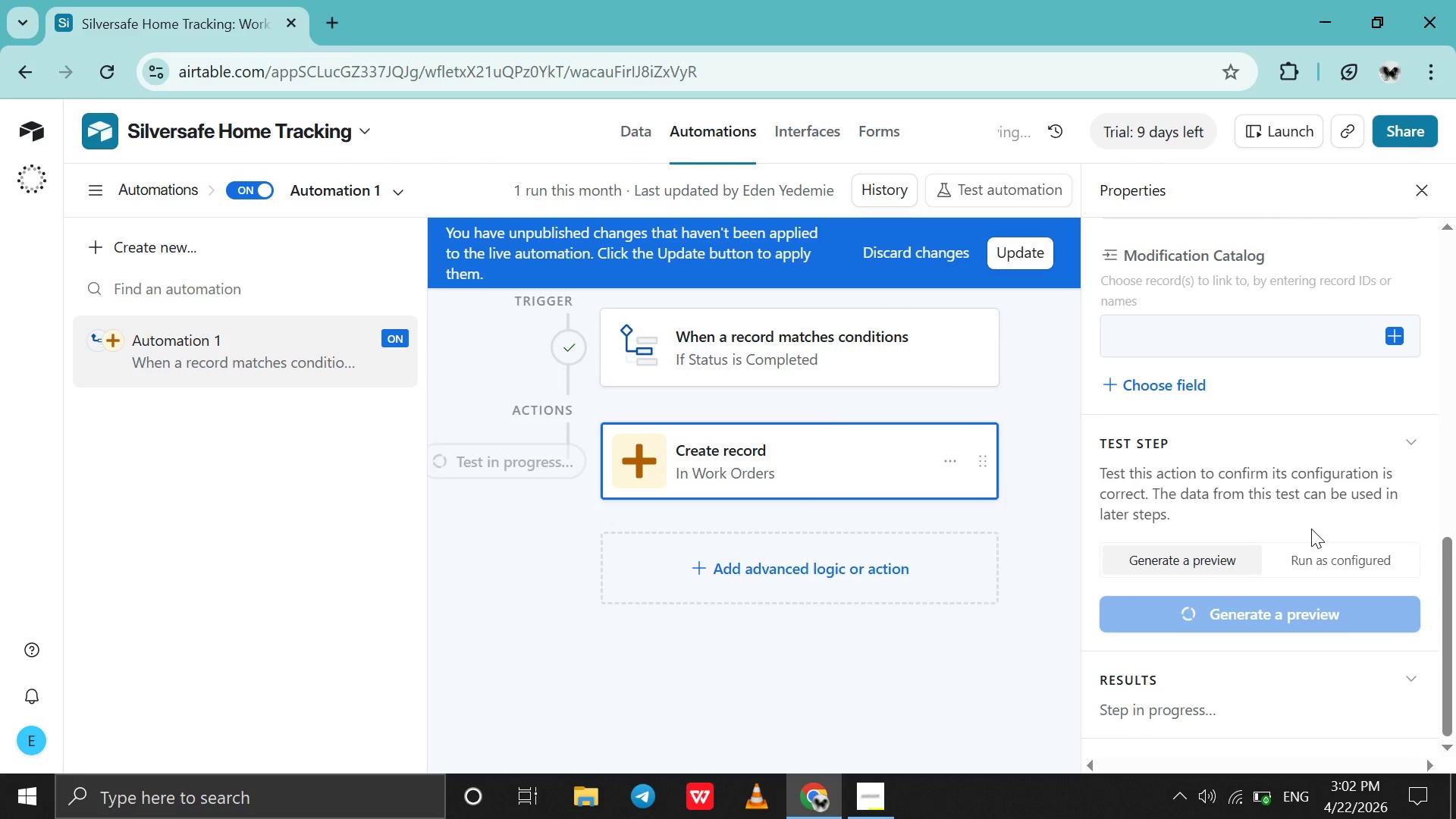 
mouse_move([1302, 502])
 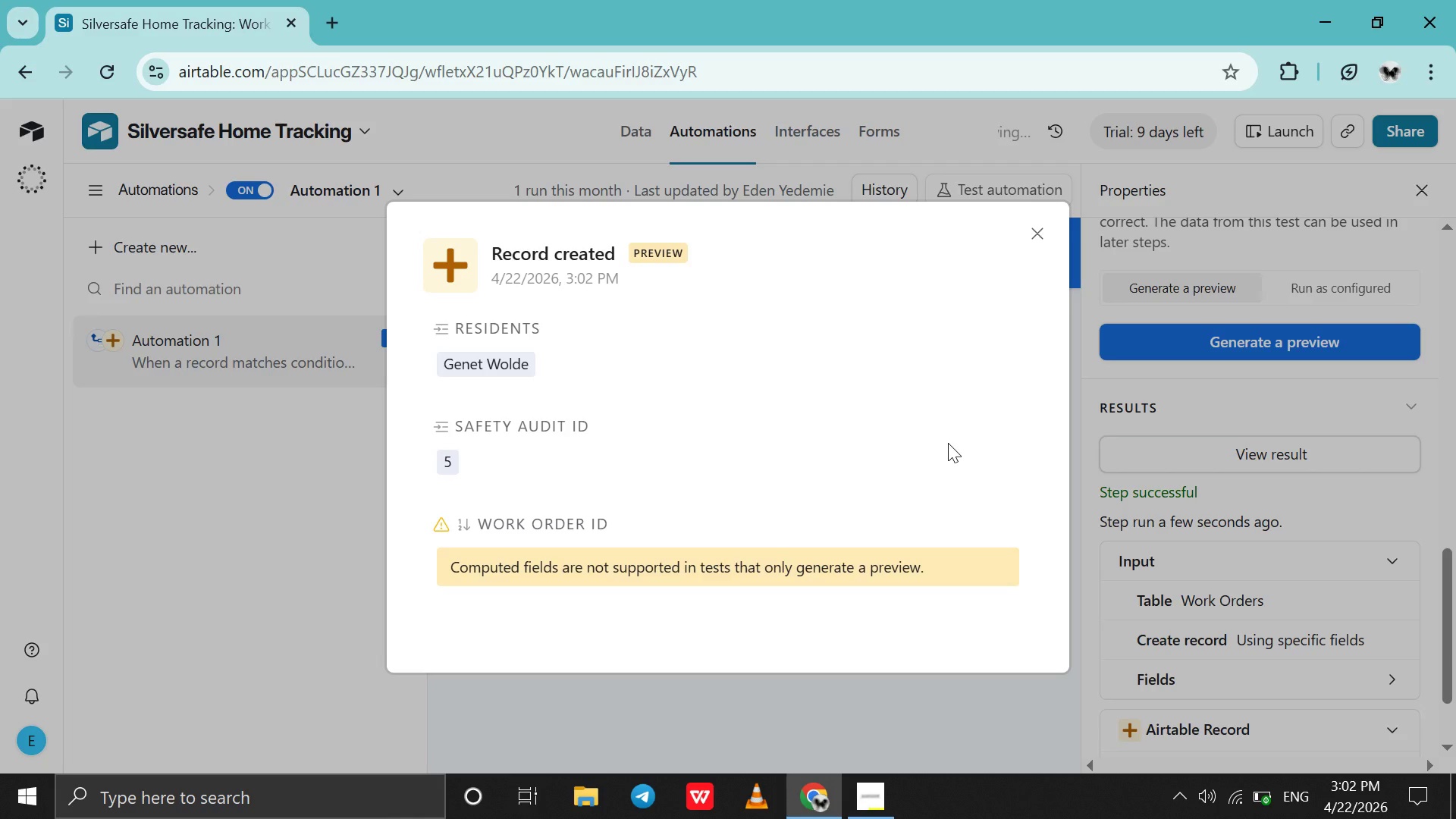 
scroll: coordinate [948, 443], scroll_direction: down, amount: 1.0
 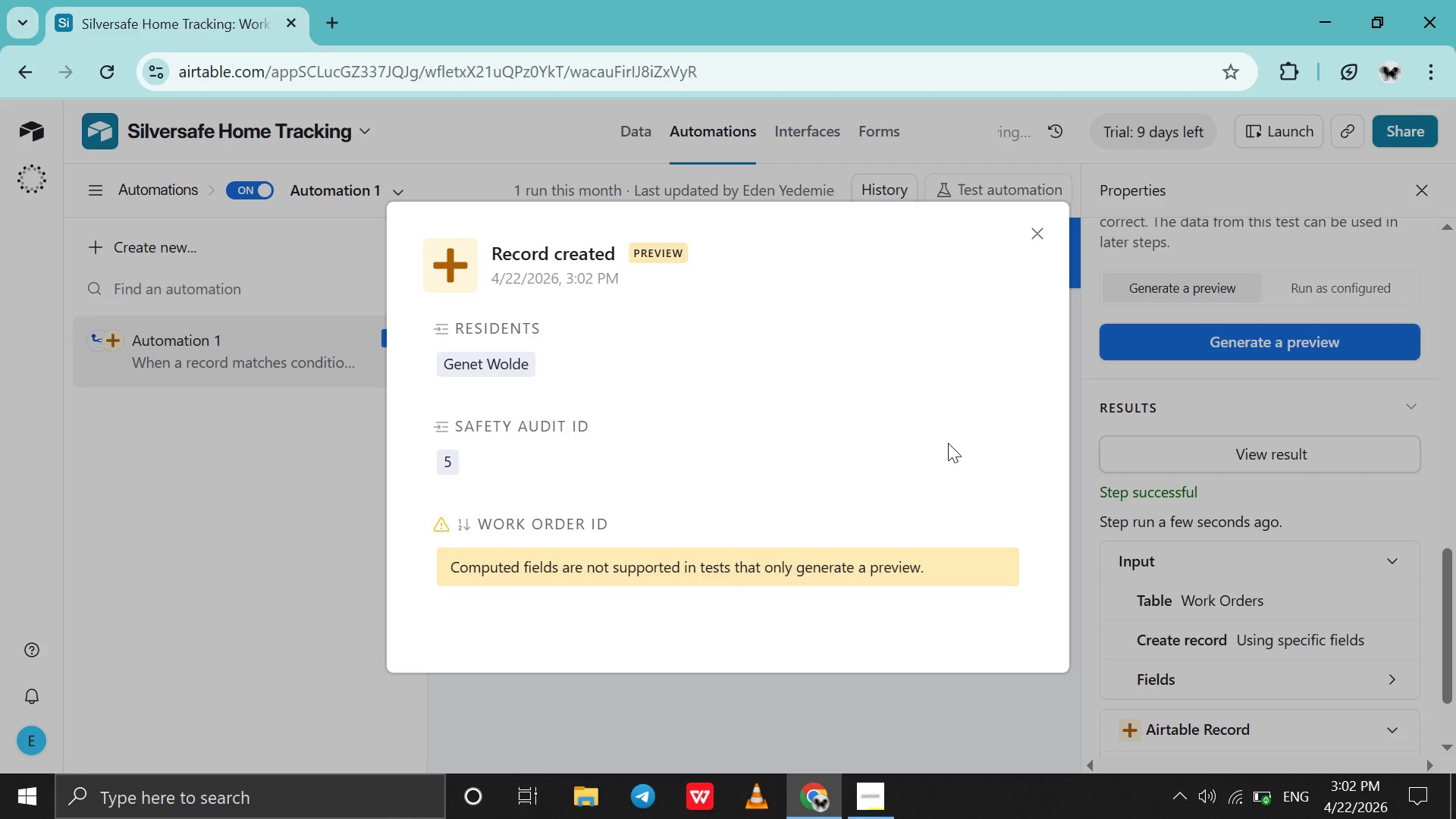 
scroll: coordinate [948, 443], scroll_direction: up, amount: 1.0
 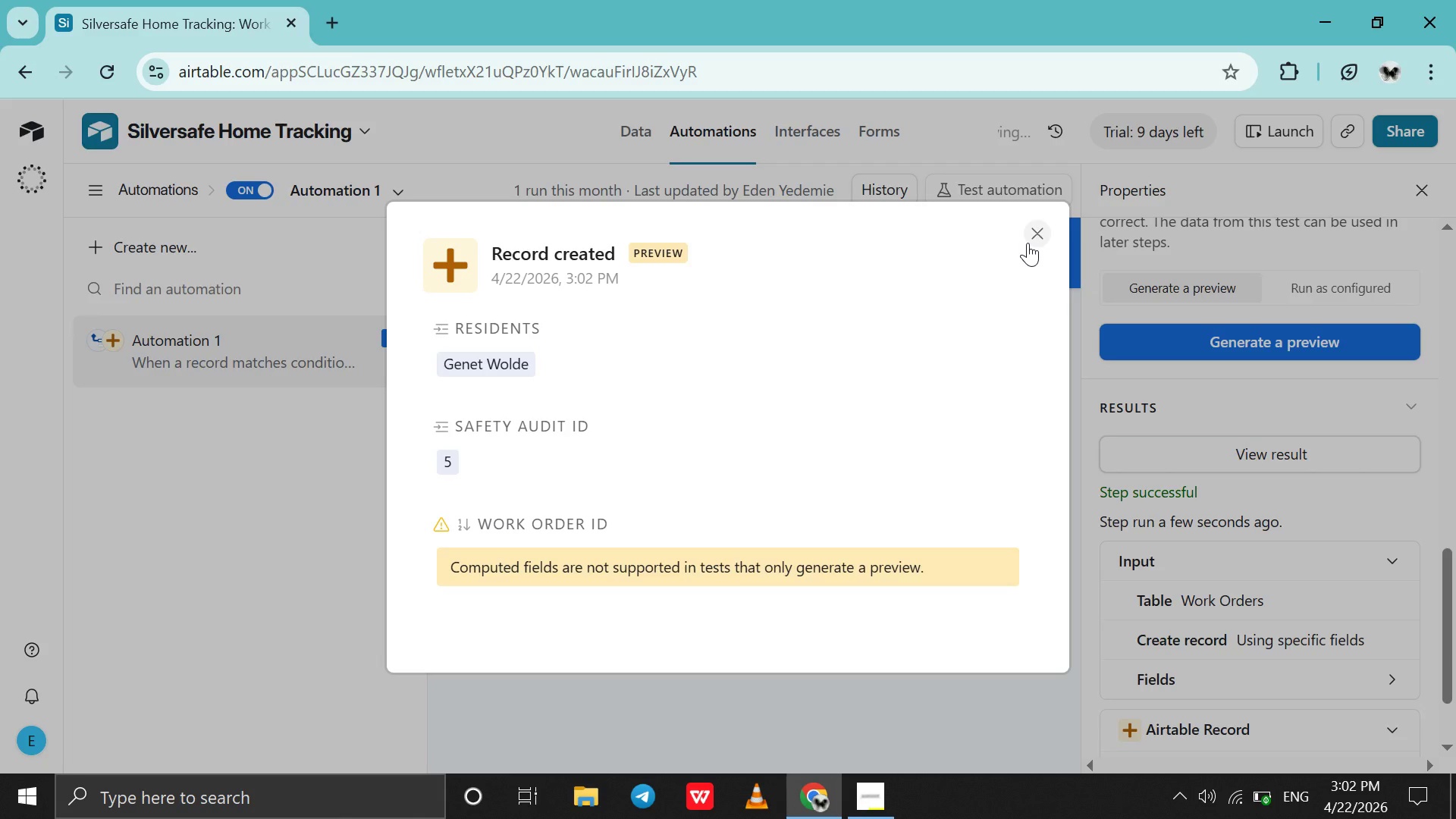 
wait(9.17)
 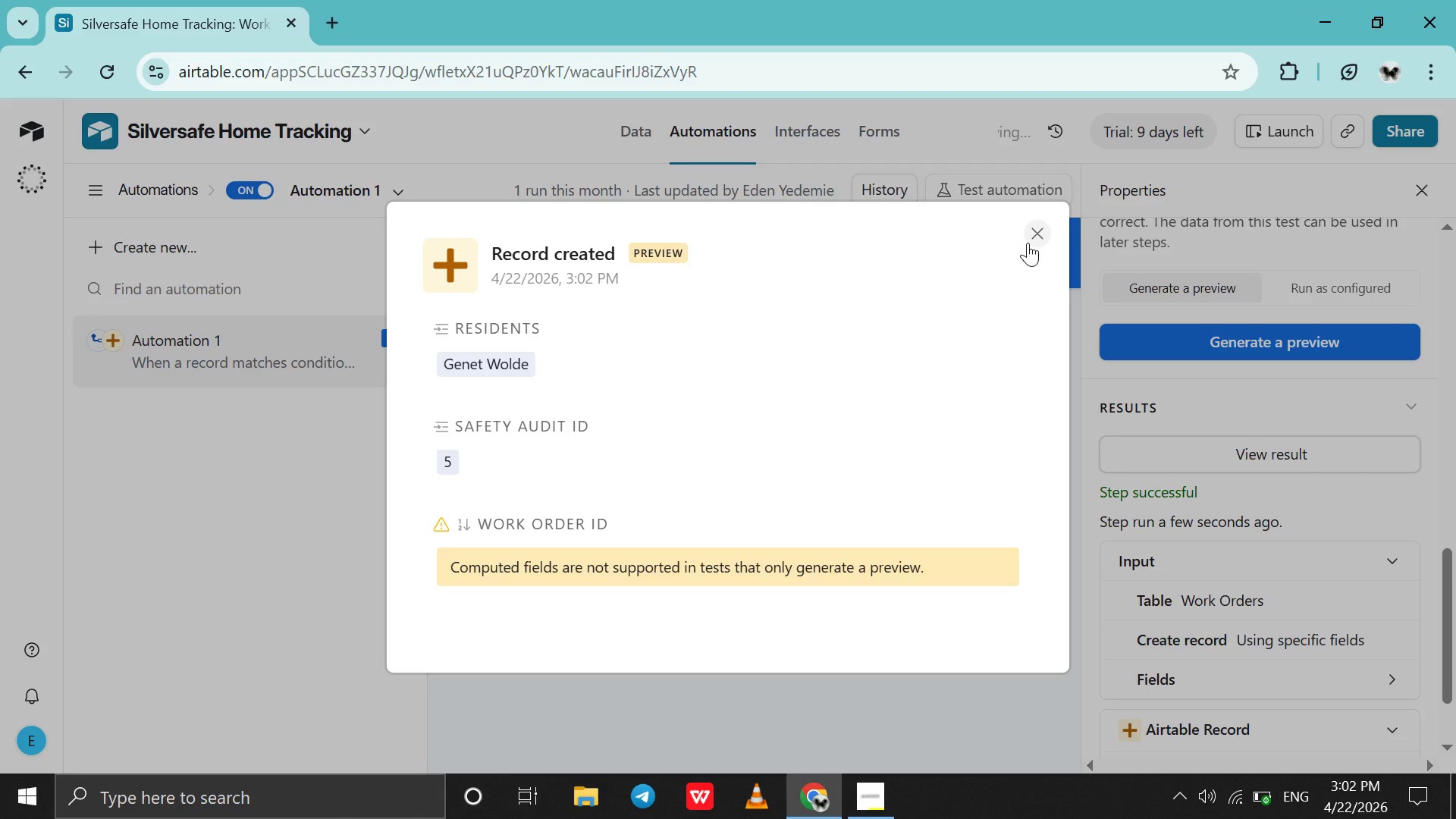 
left_click([1028, 240])
 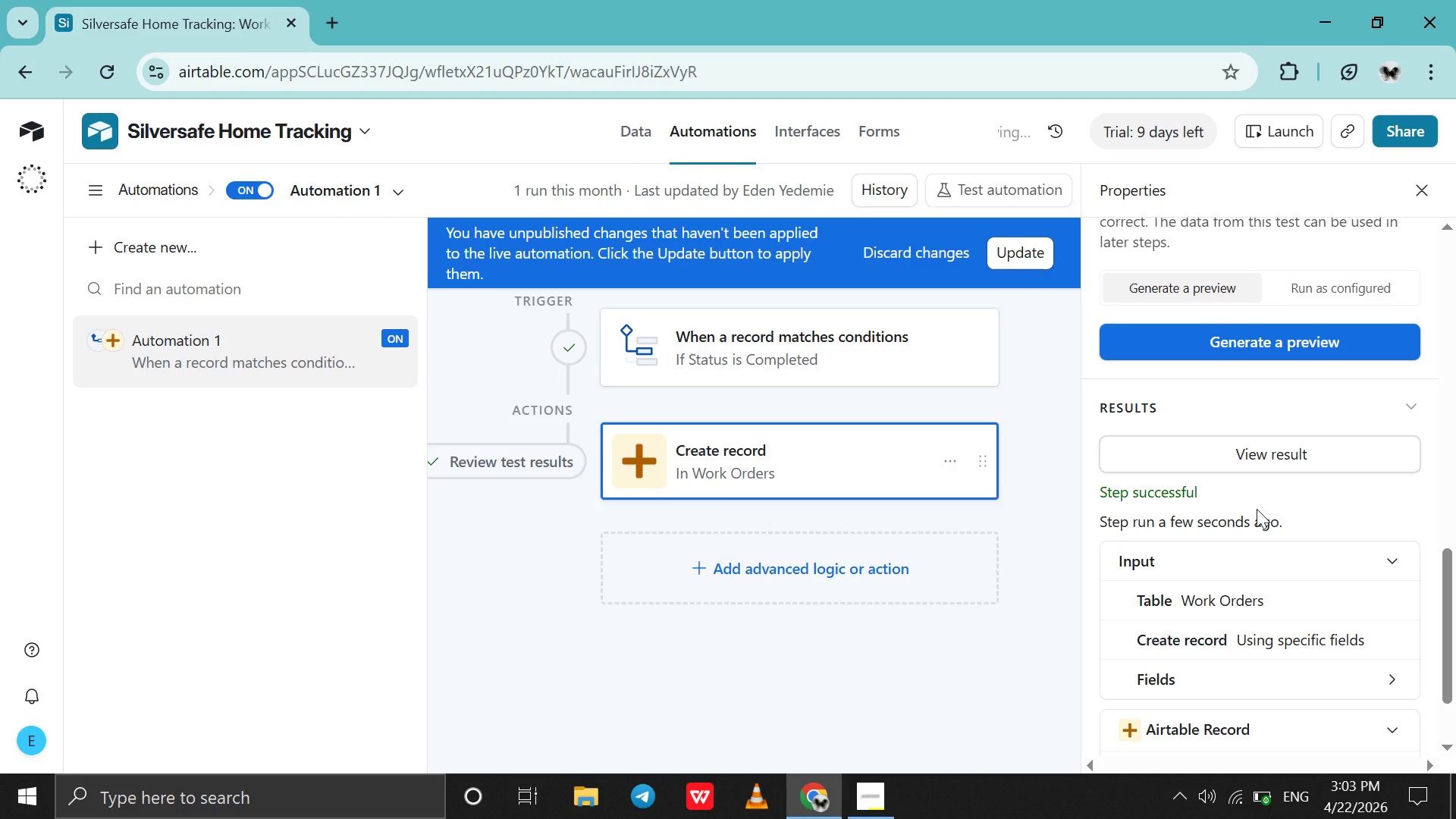 
scroll: coordinate [1257, 509], scroll_direction: none, amount: 0.0
 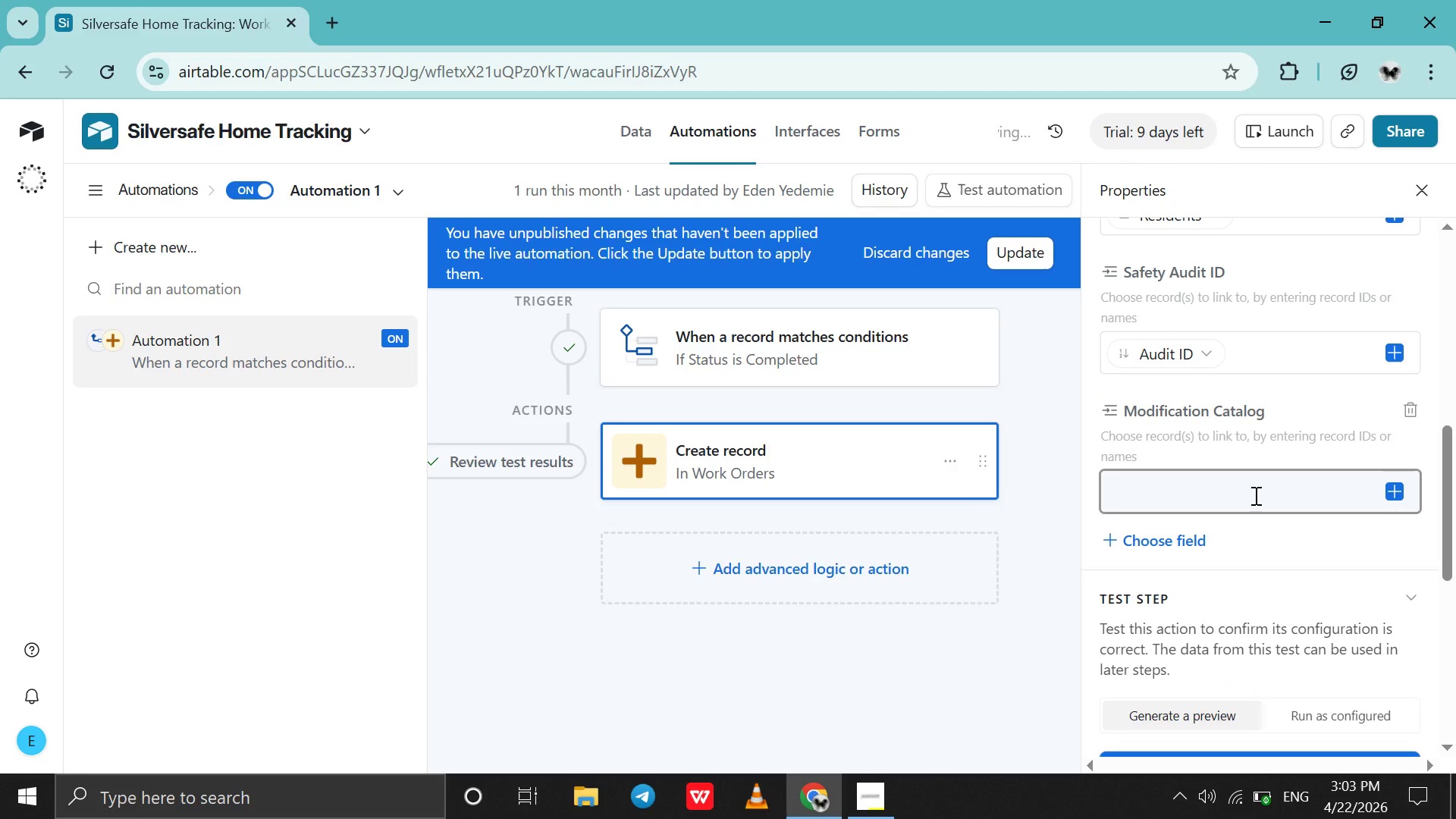 
left_click([1254, 495])
 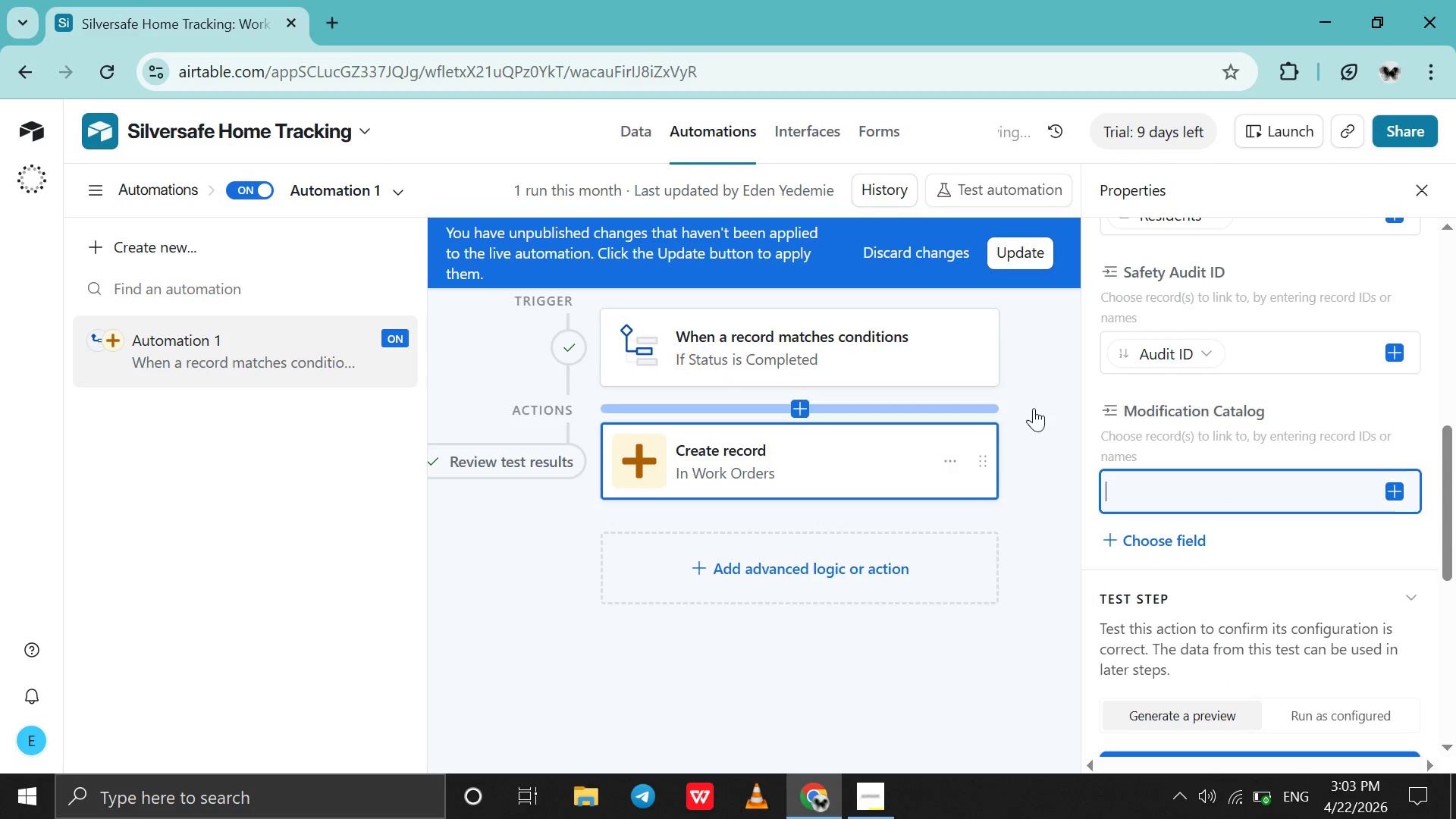 
scroll: coordinate [1195, 414], scroll_direction: none, amount: 0.0
 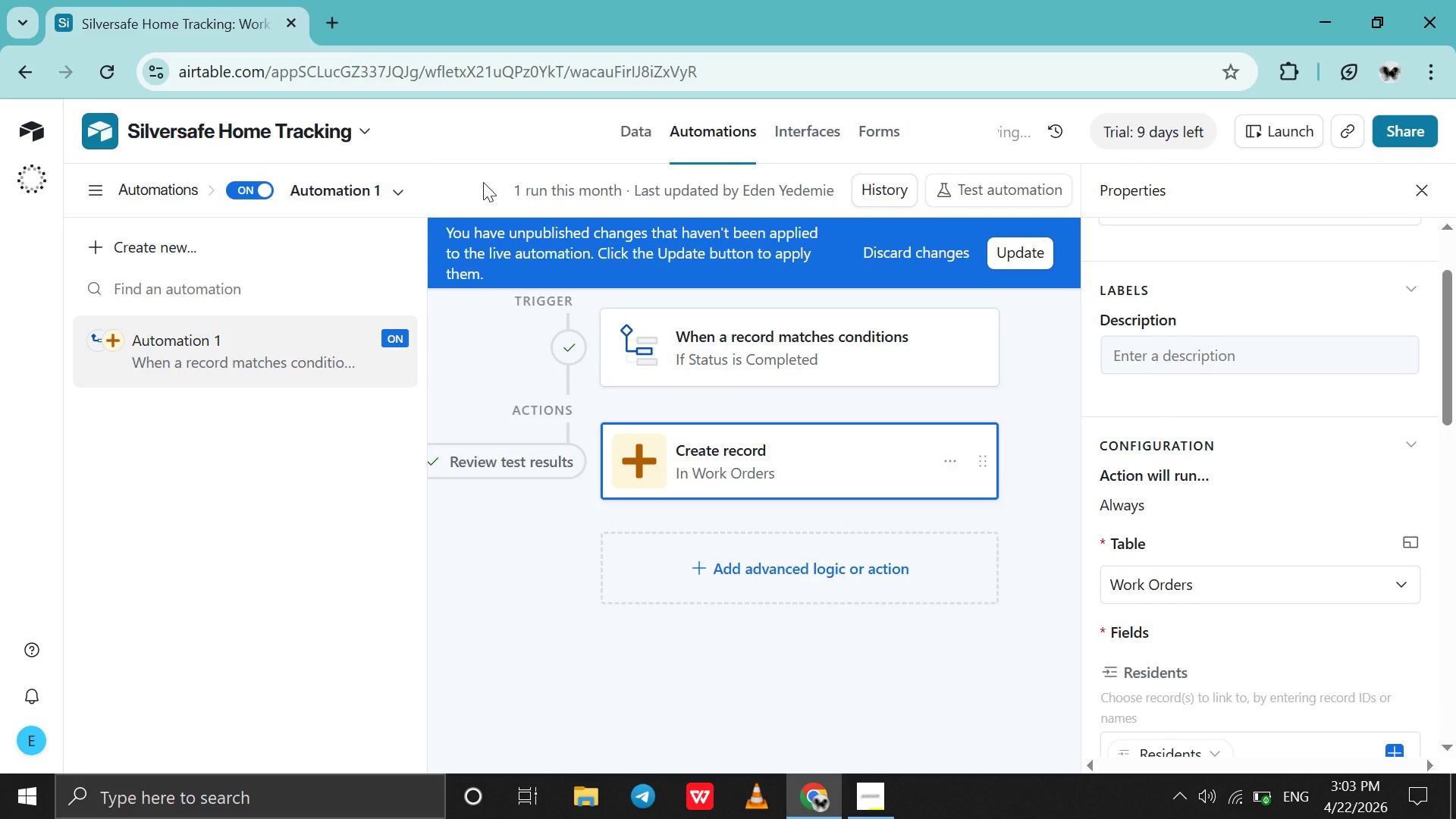 
left_click([588, 138])
 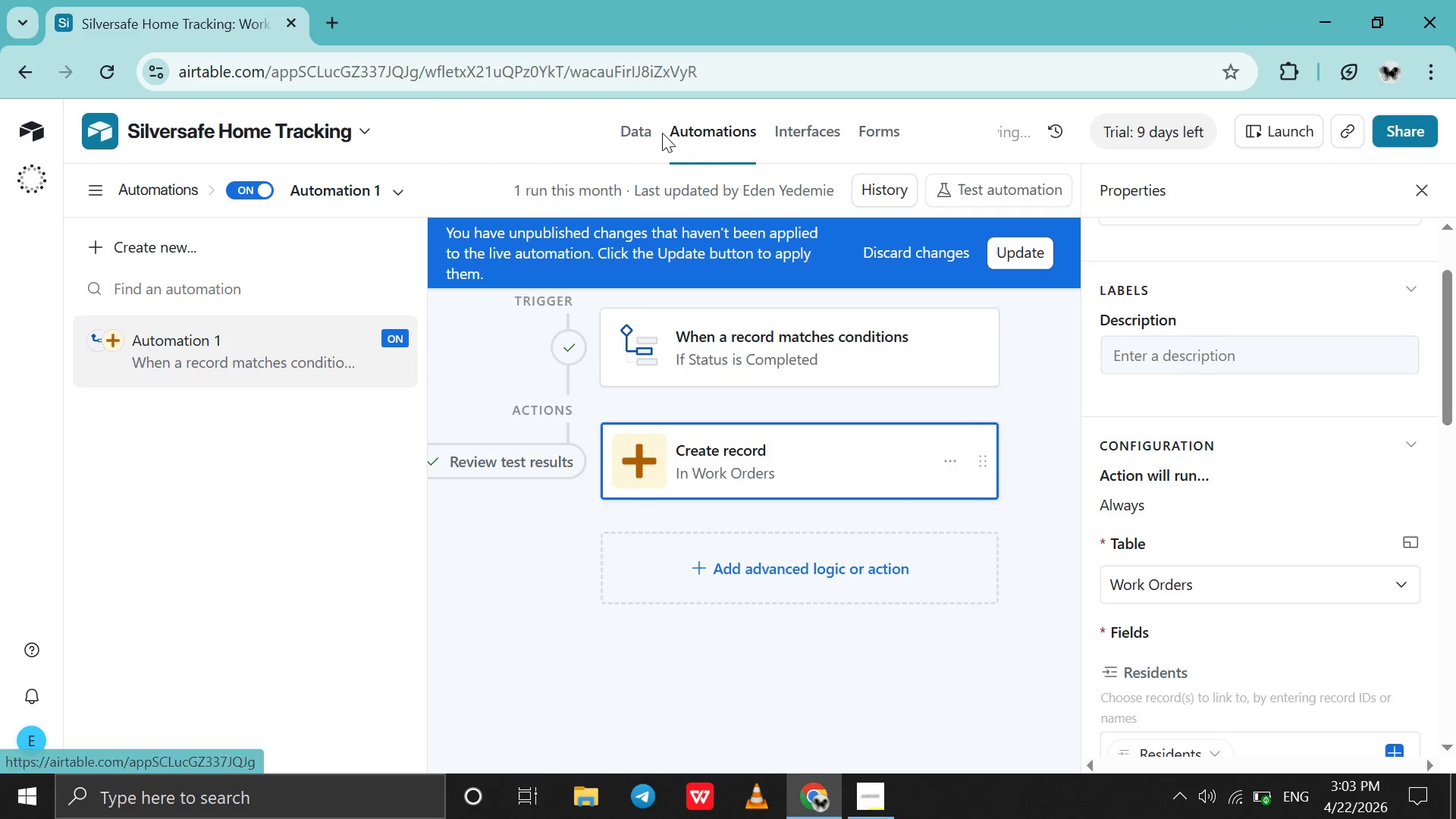 
left_click([662, 133])
 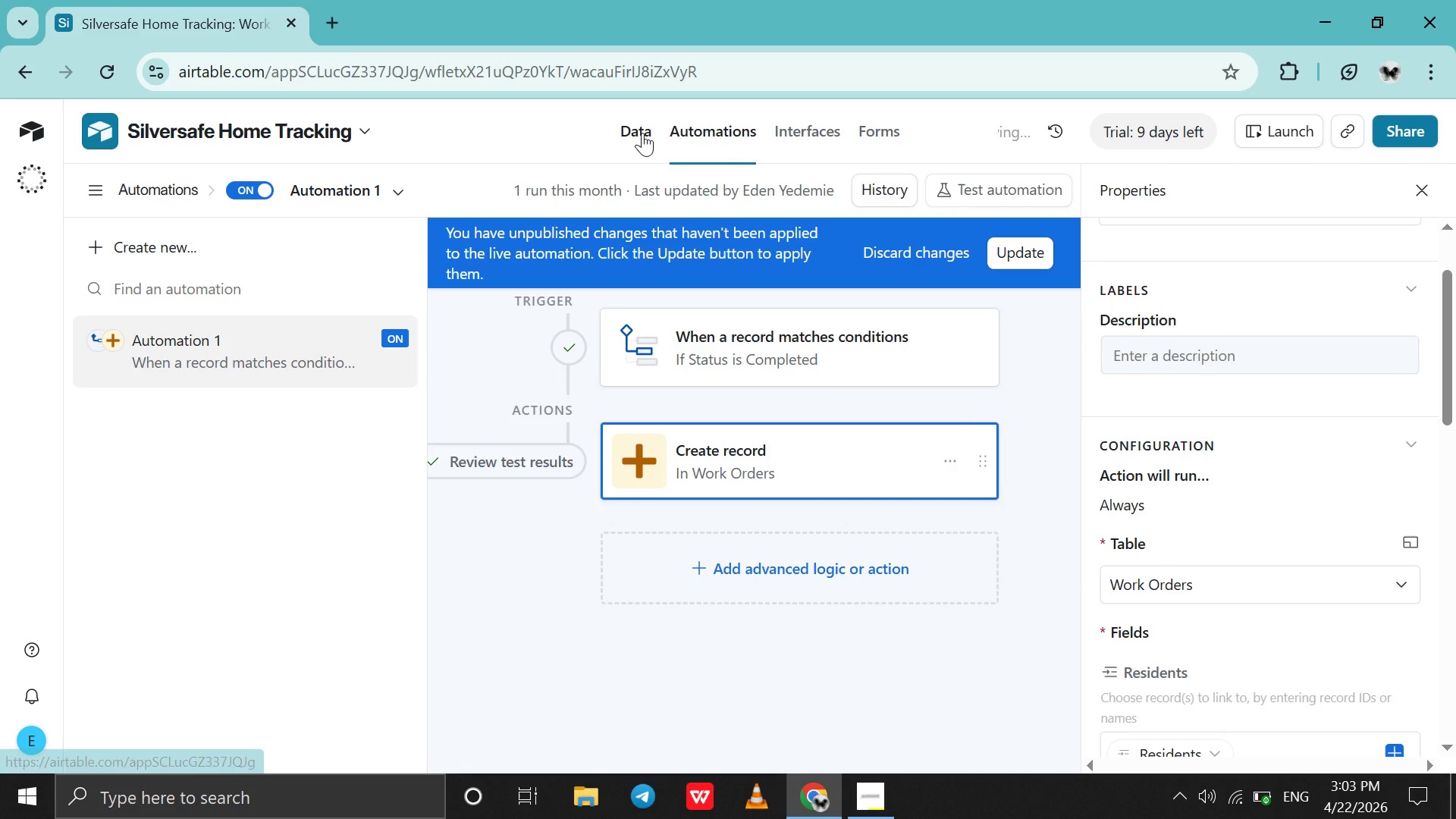 
left_click([642, 133])
 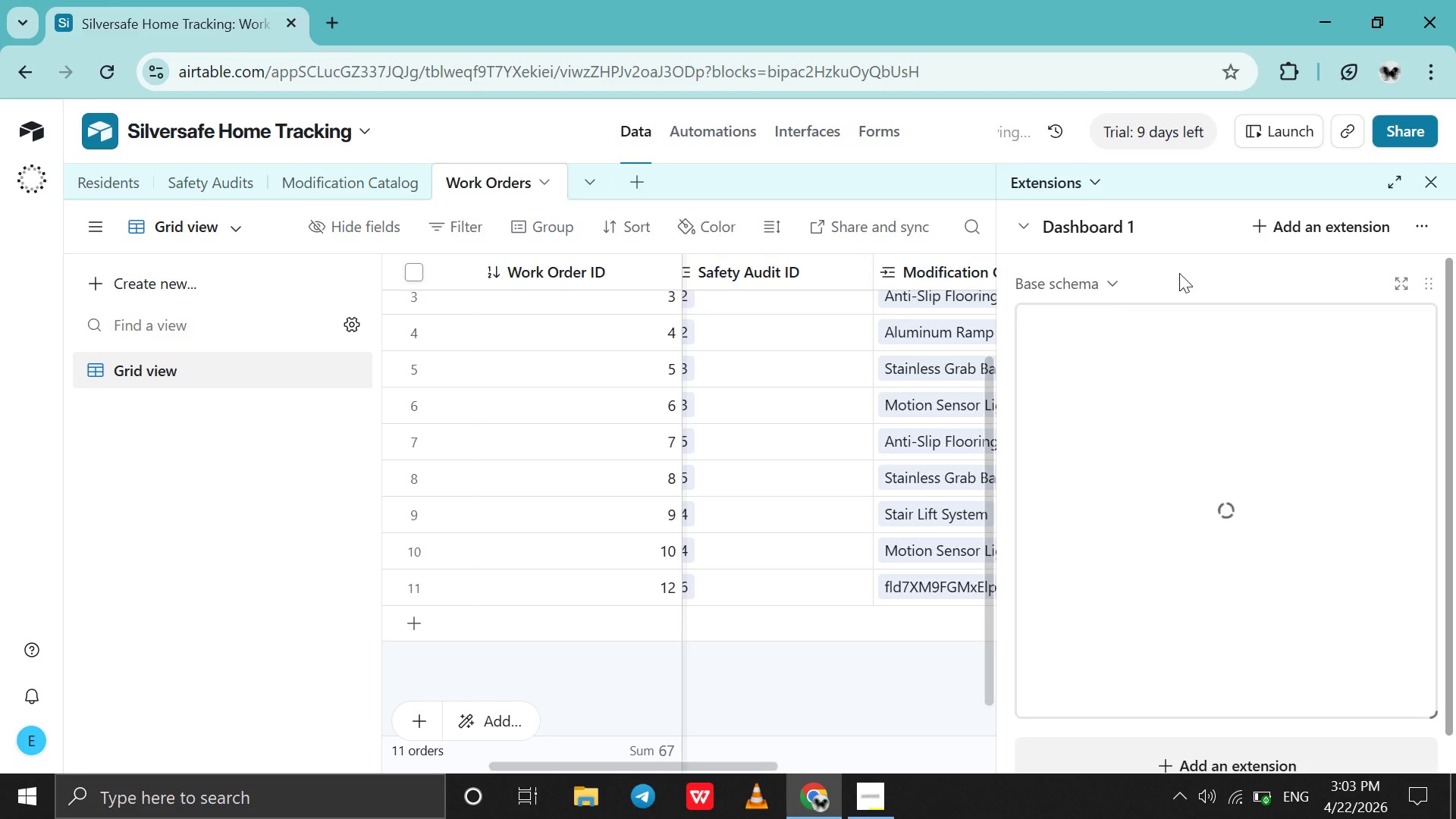 
wait(6.58)
 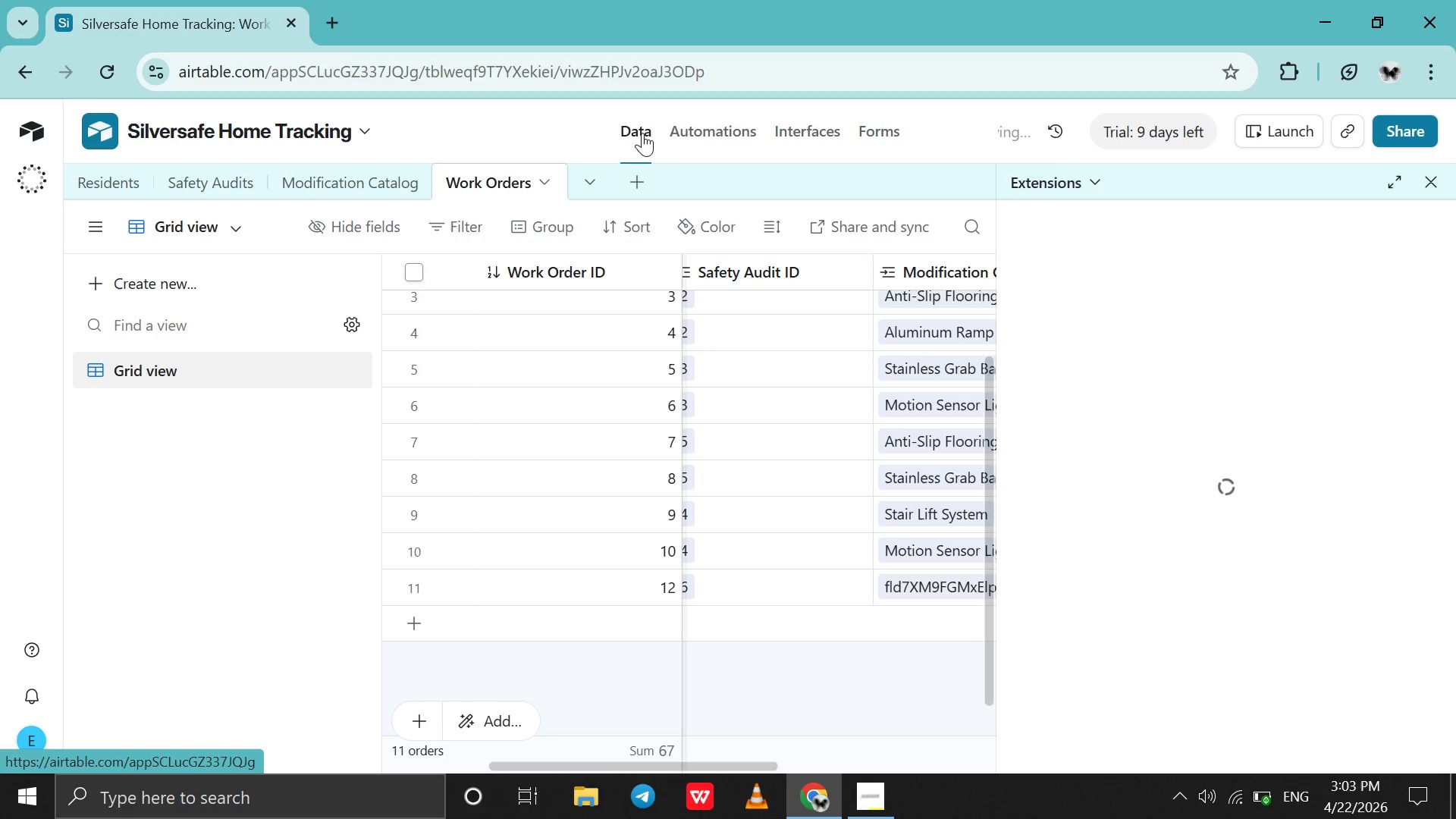 
left_click([1442, 172])
 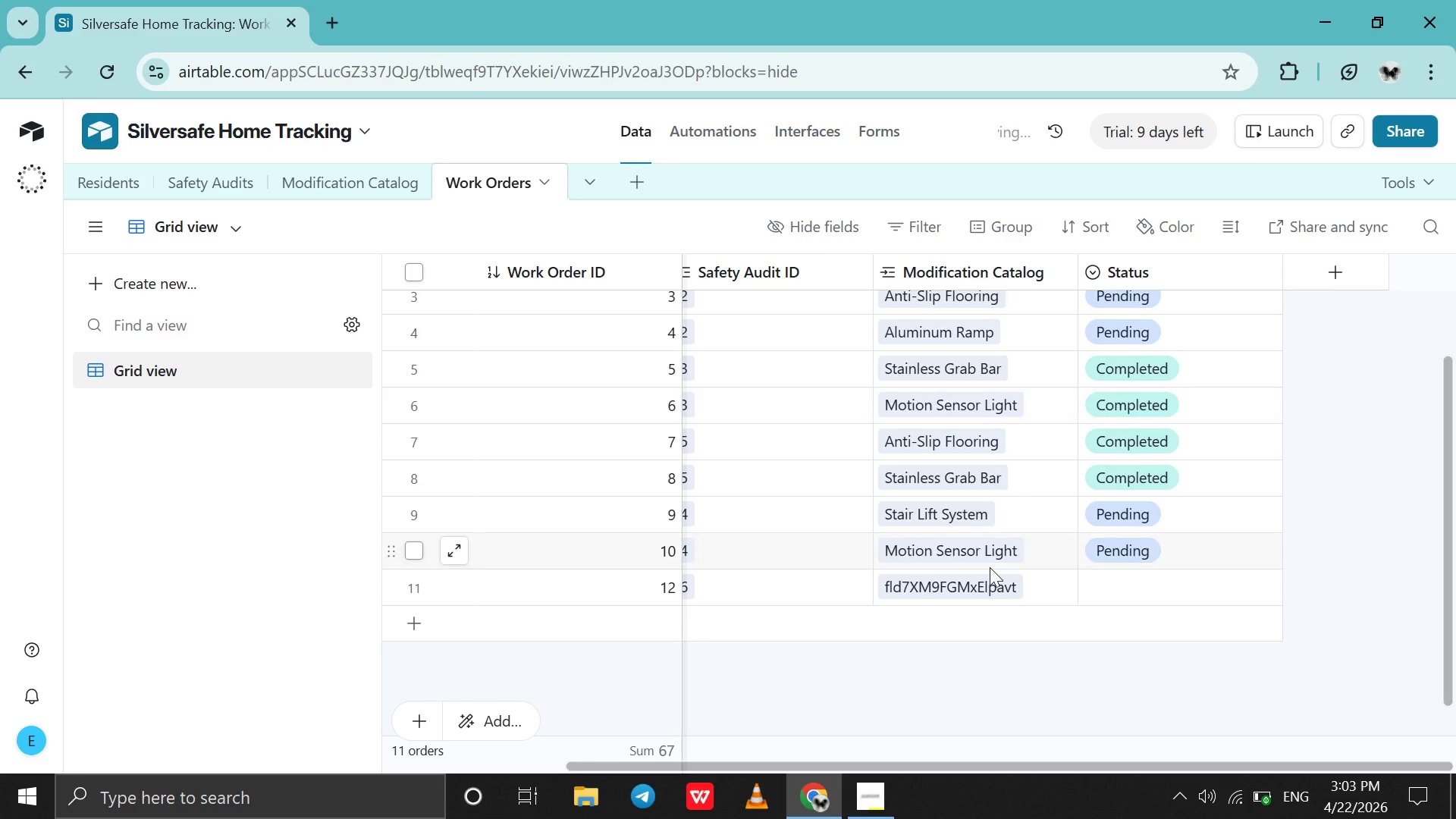 
scroll: coordinate [990, 558], scroll_direction: up, amount: 3.0
 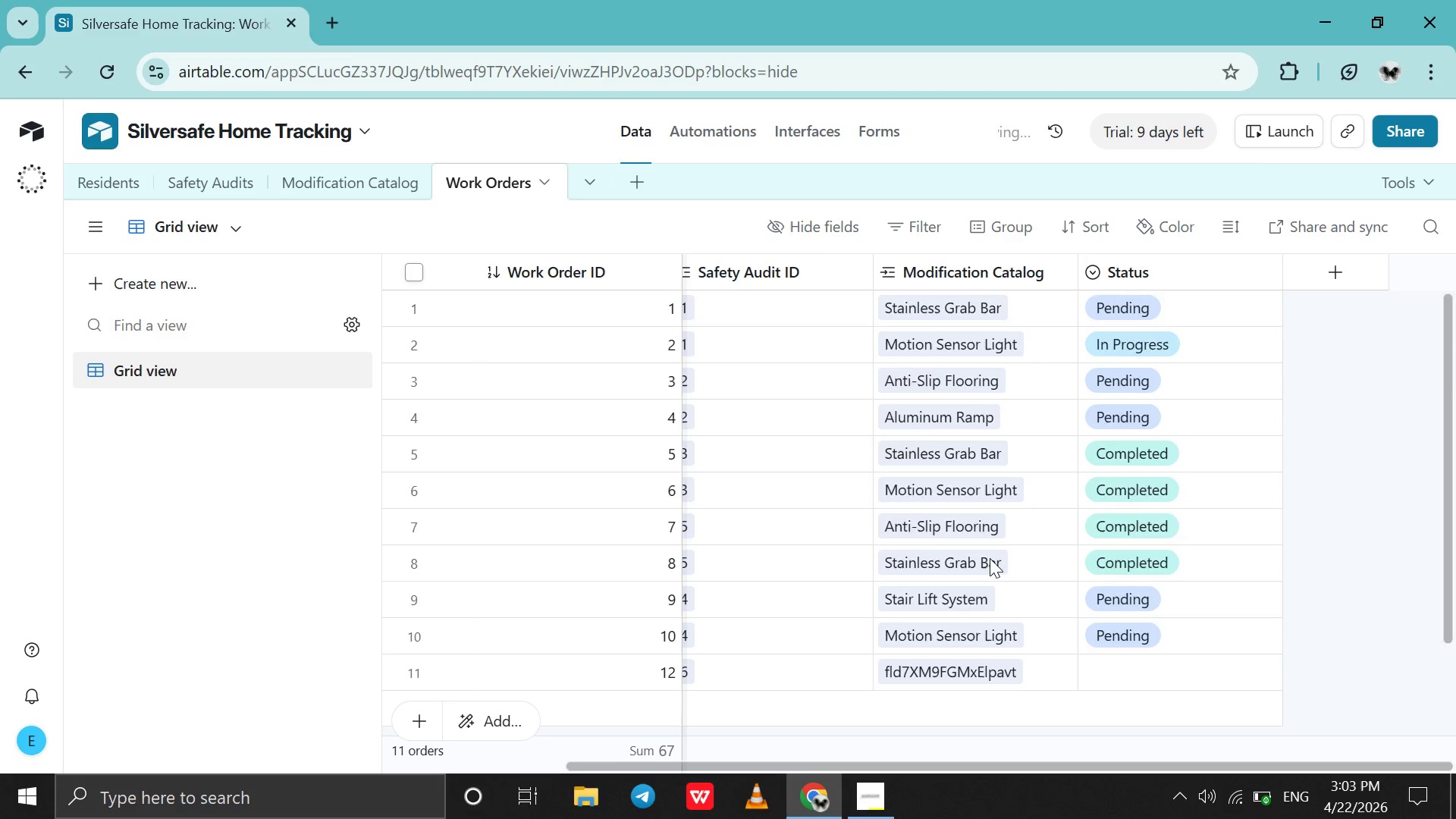 
scroll: coordinate [990, 558], scroll_direction: down, amount: 1.0
 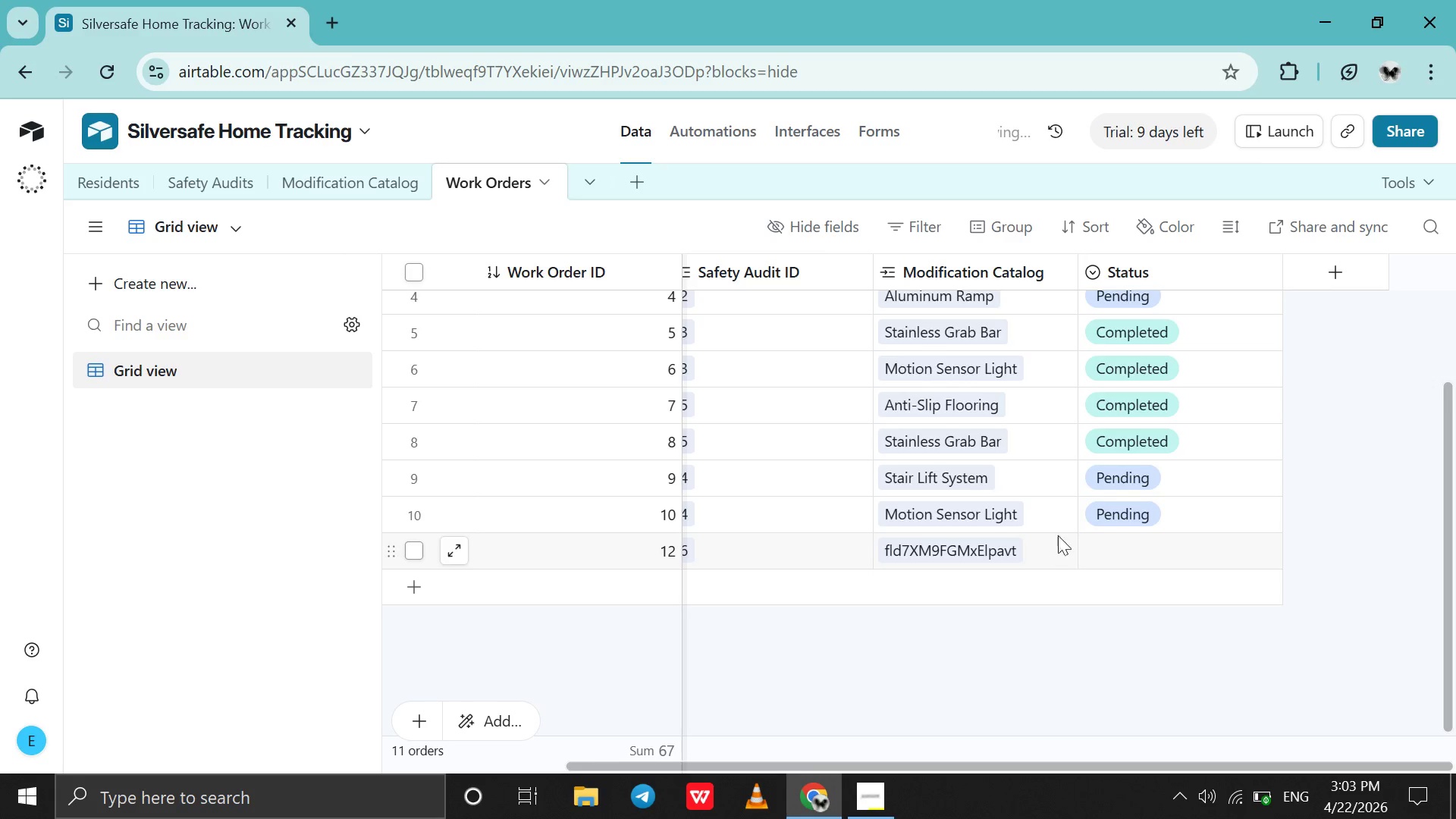 
scroll: coordinate [1027, 493], scroll_direction: up, amount: 2.0
 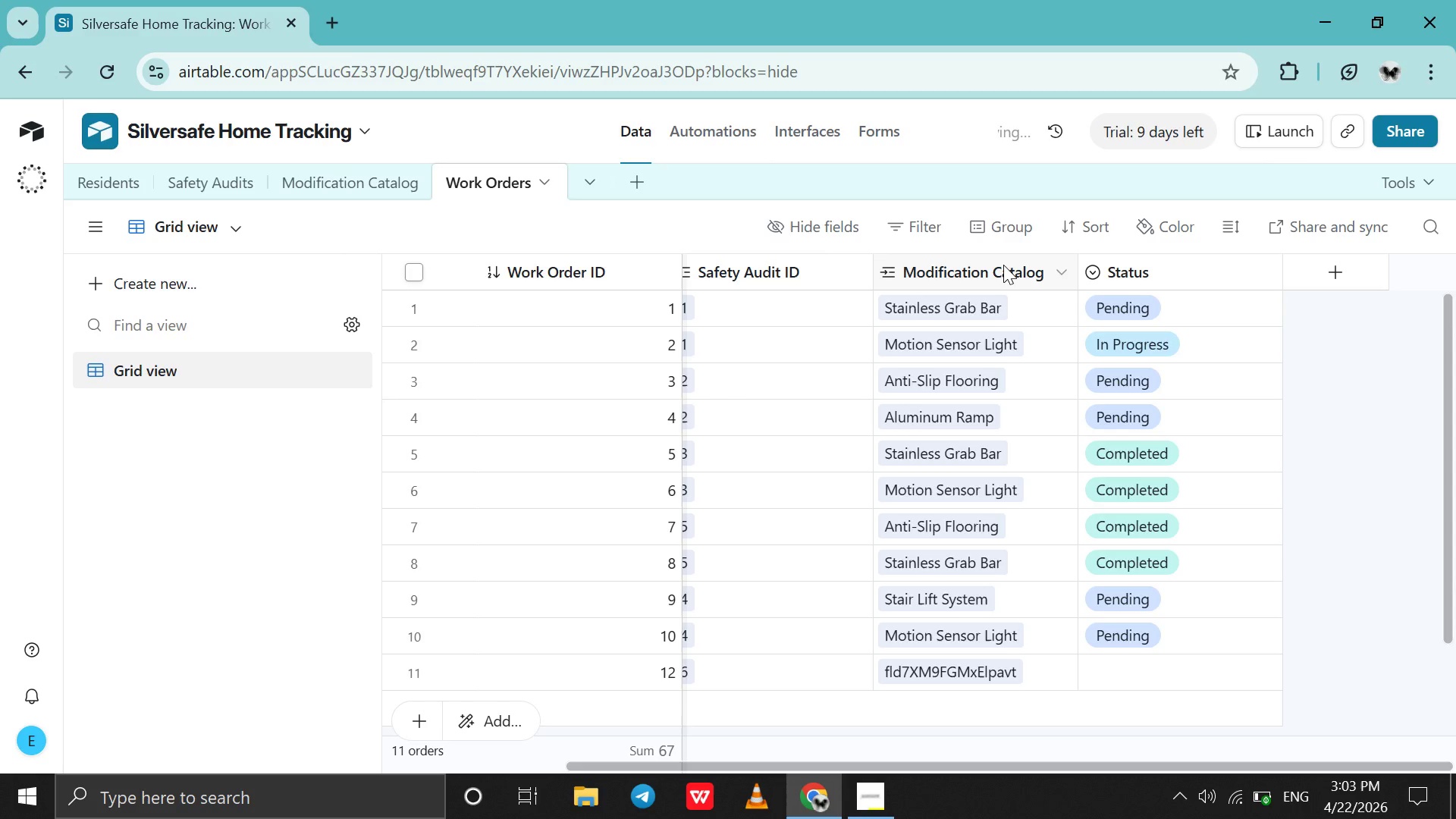 
left_click([1003, 265])
 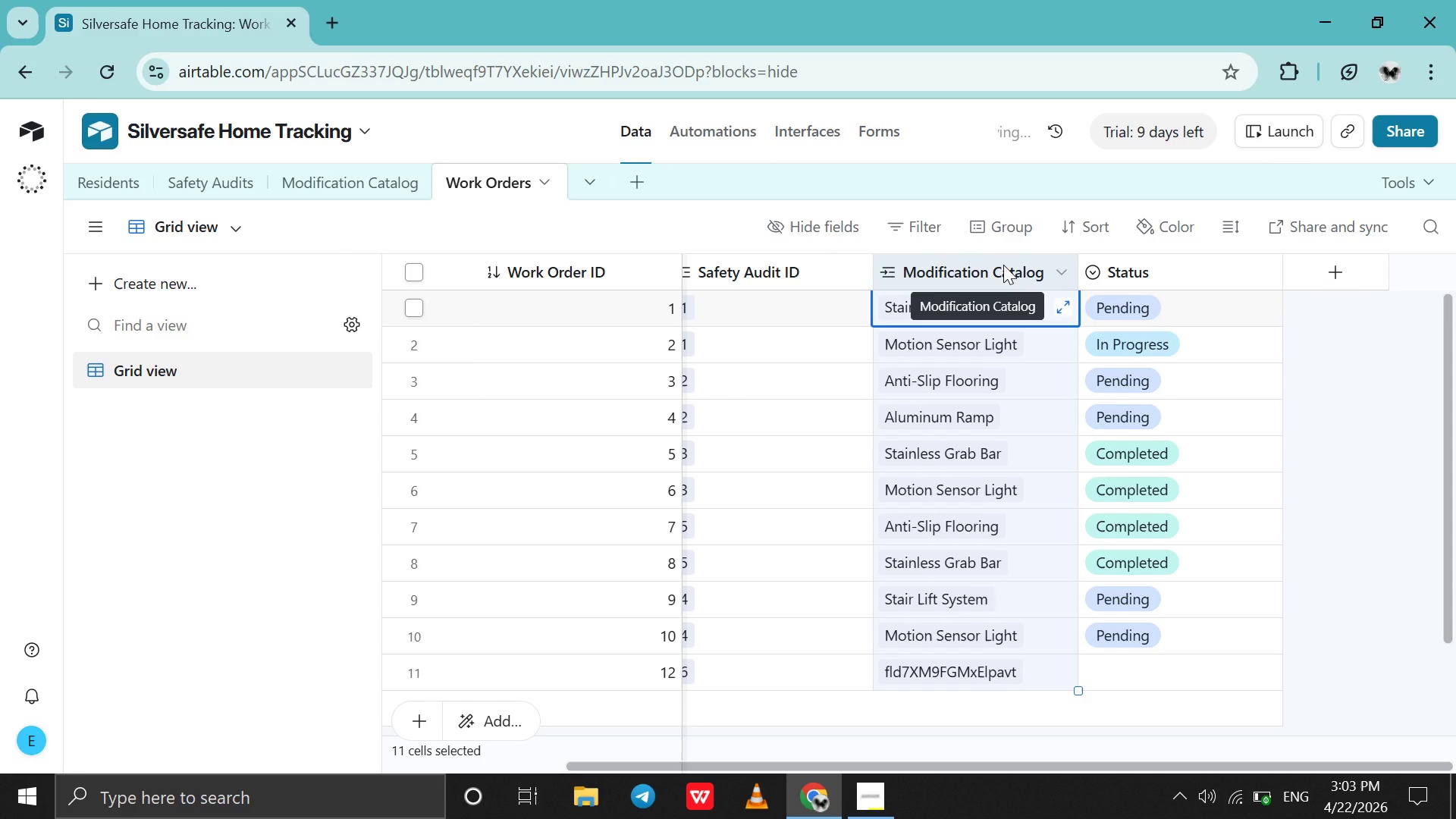 
right_click([1003, 265])
 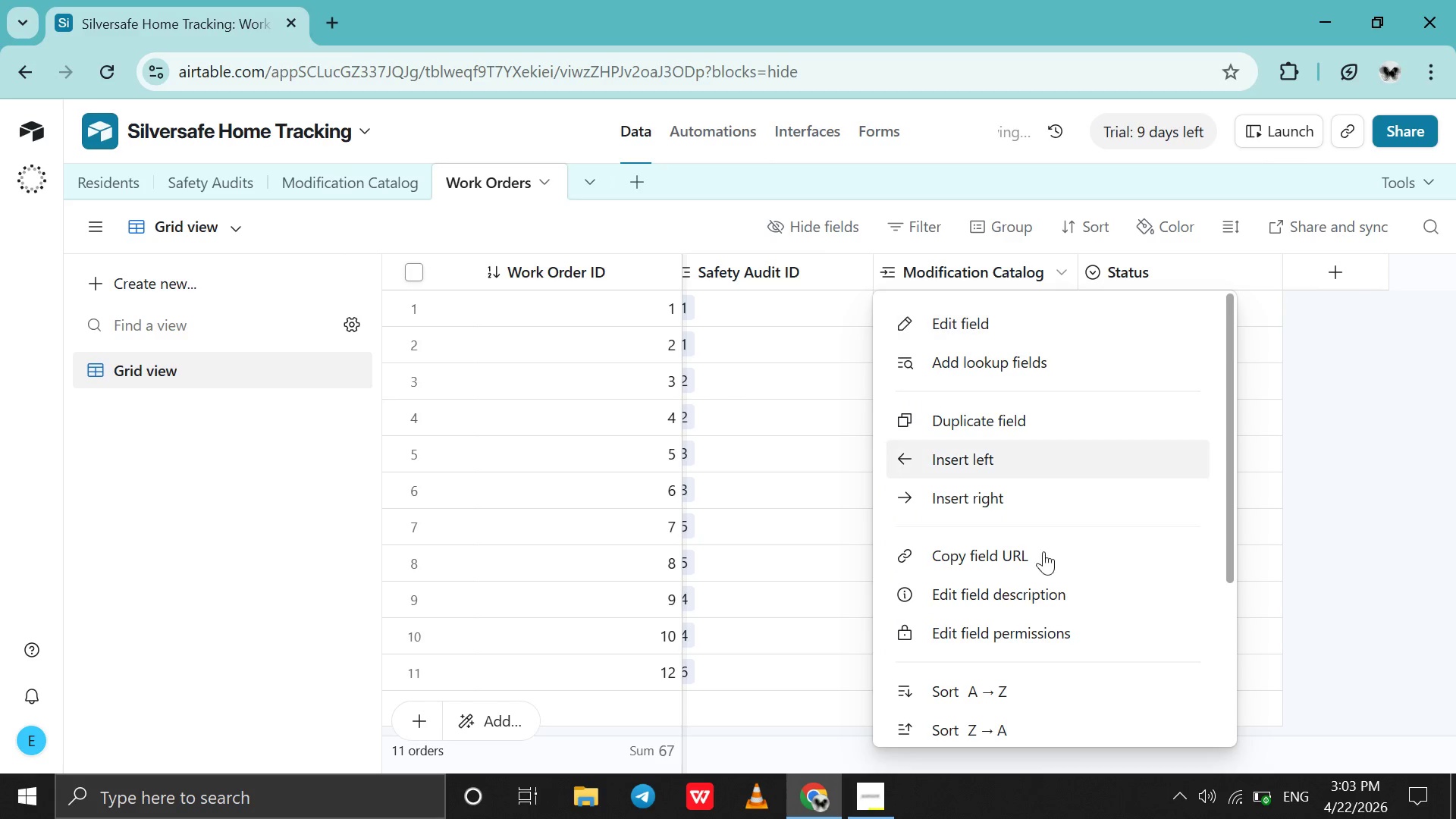 
scroll: coordinate [1043, 563], scroll_direction: down, amount: 3.0
 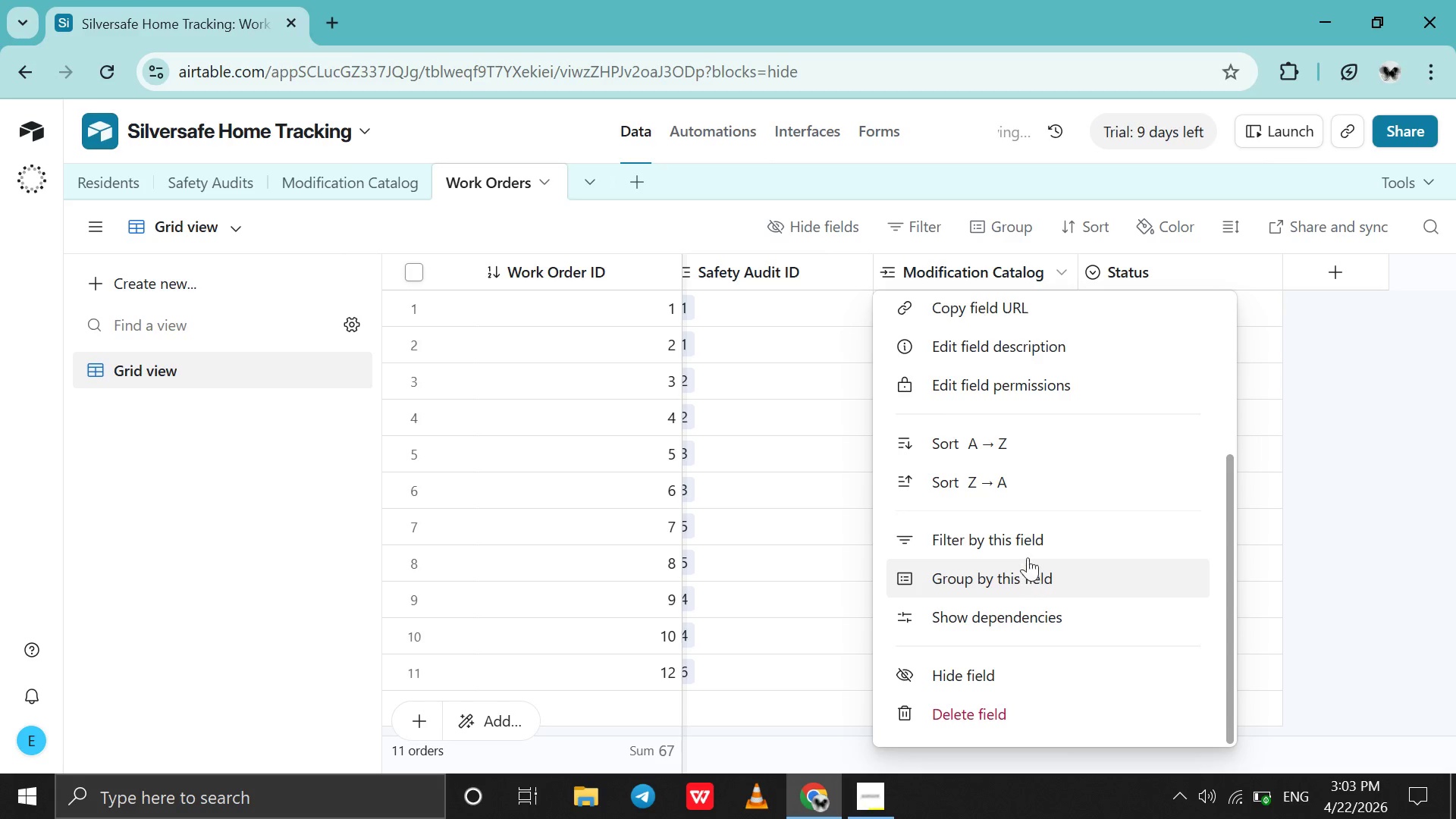 
scroll: coordinate [986, 424], scroll_direction: up, amount: 3.0
 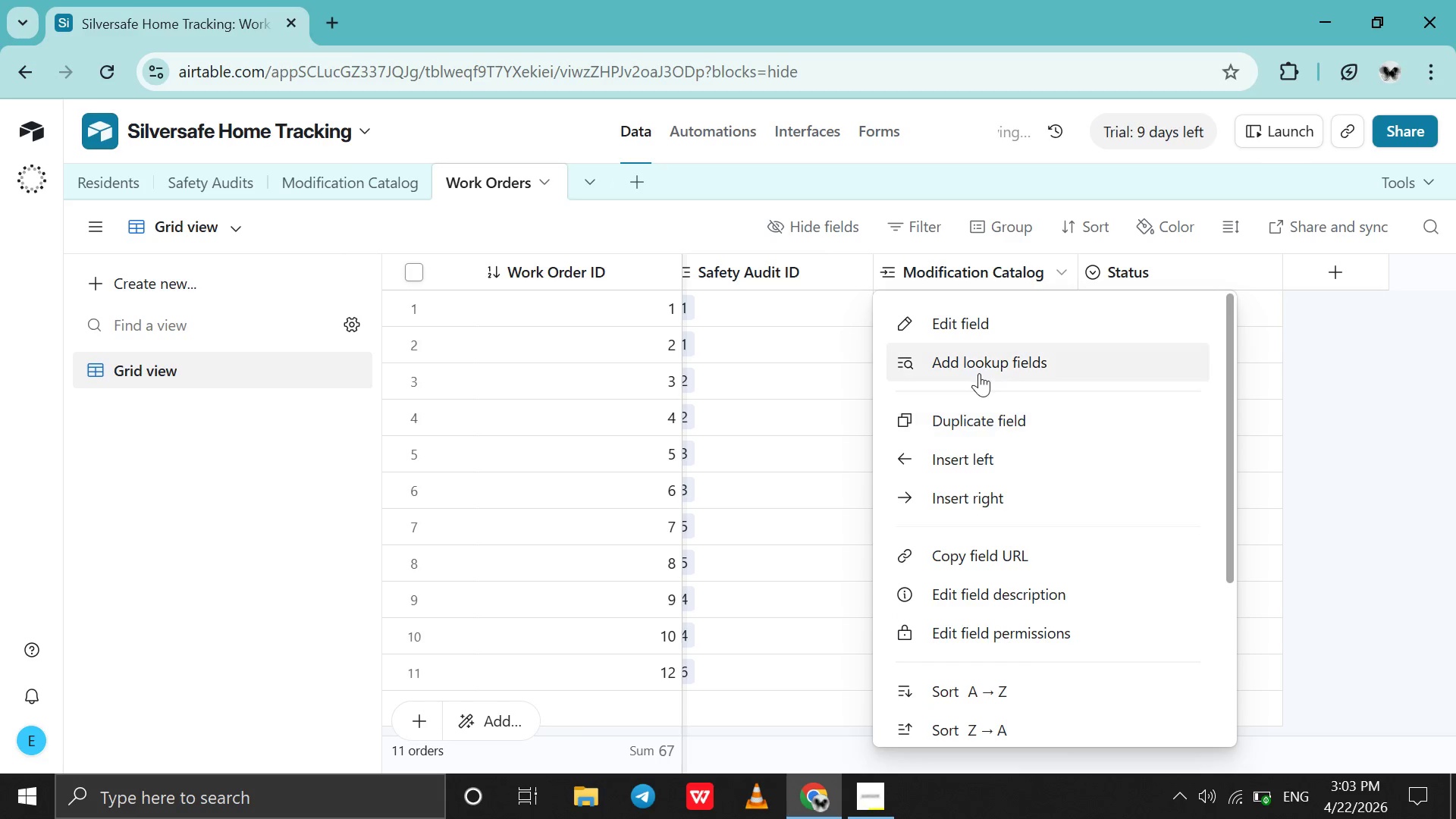 
left_click([979, 371])
 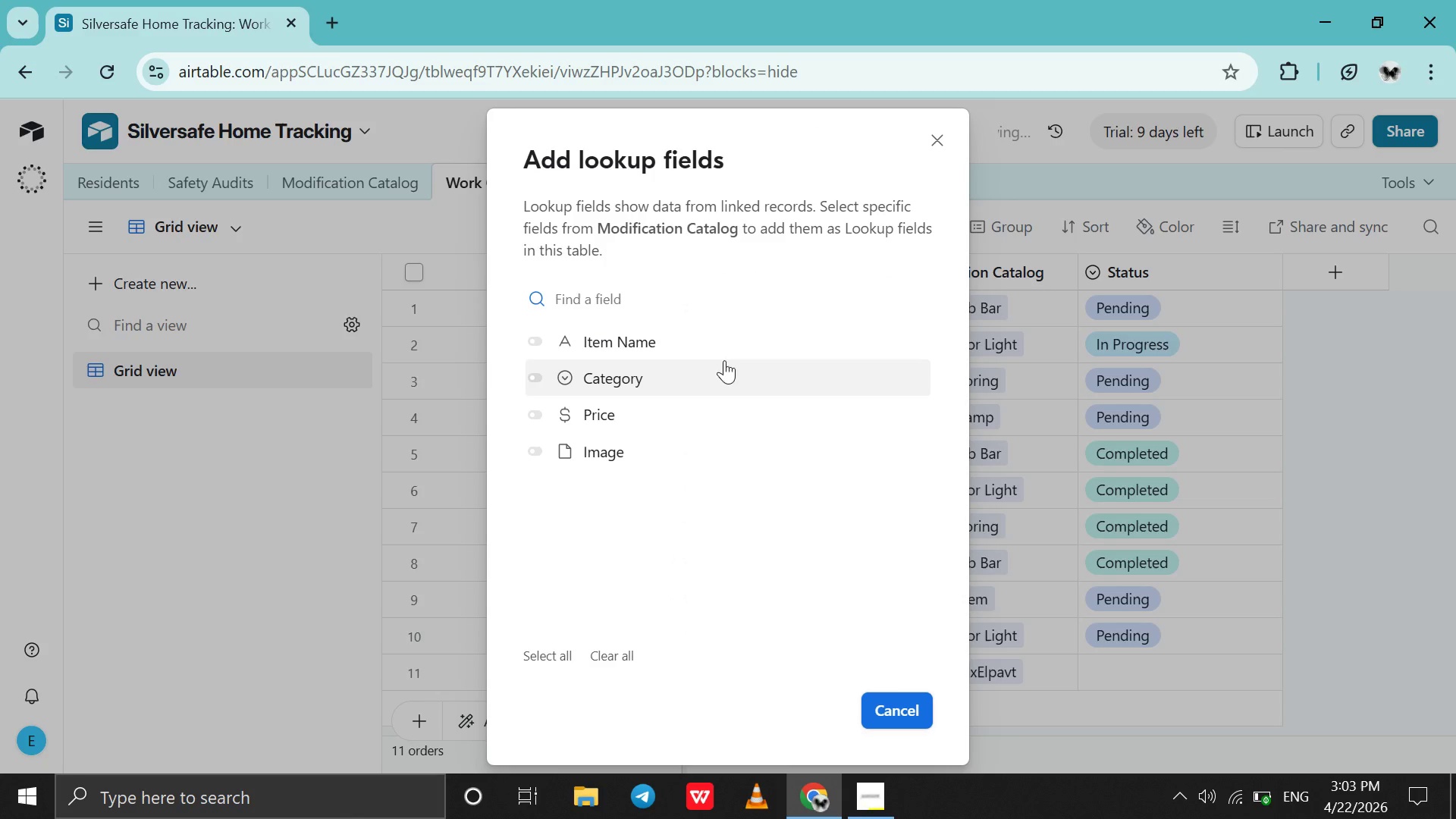 
left_click([697, 347])
 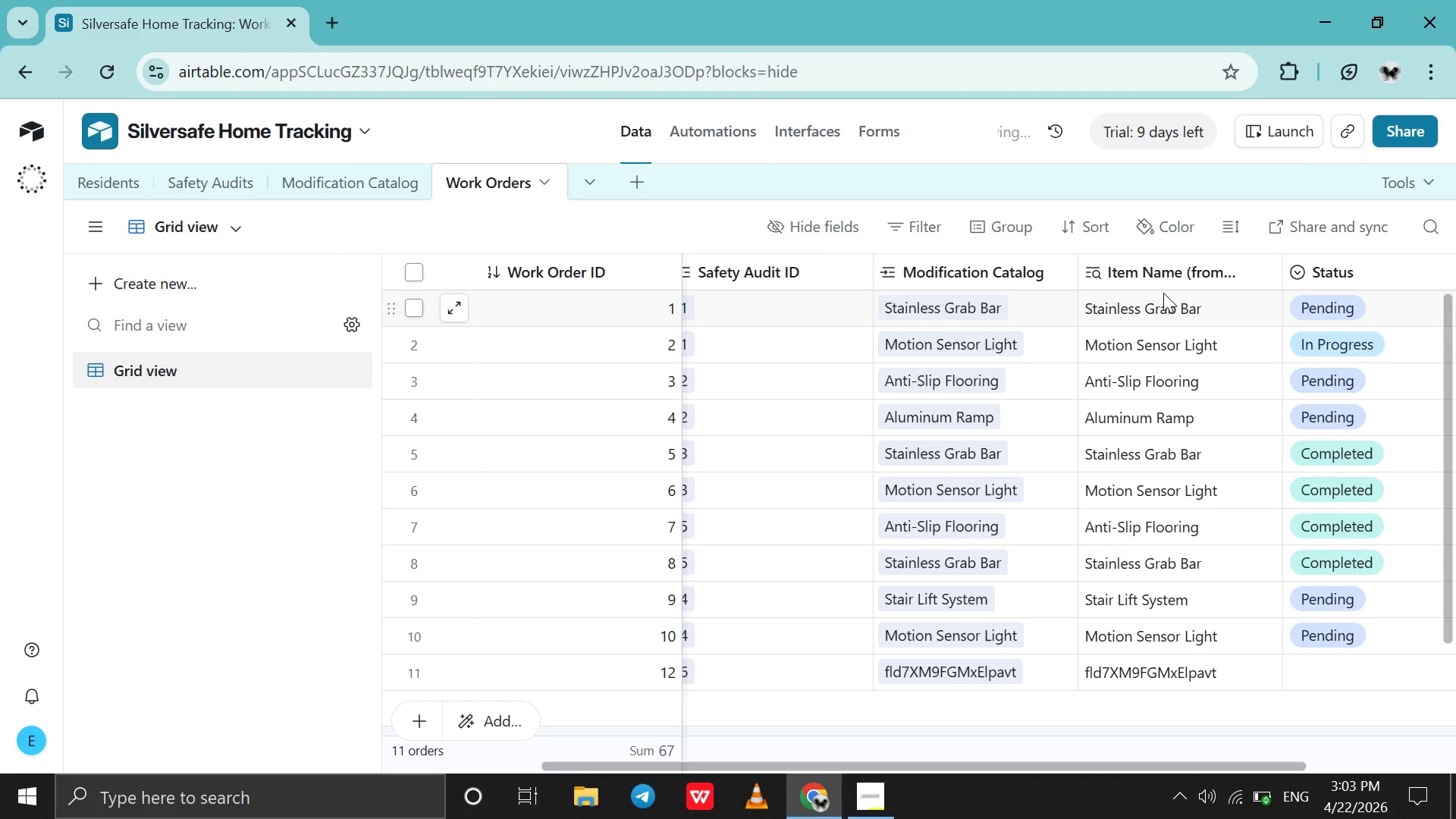 
right_click([1167, 275])
 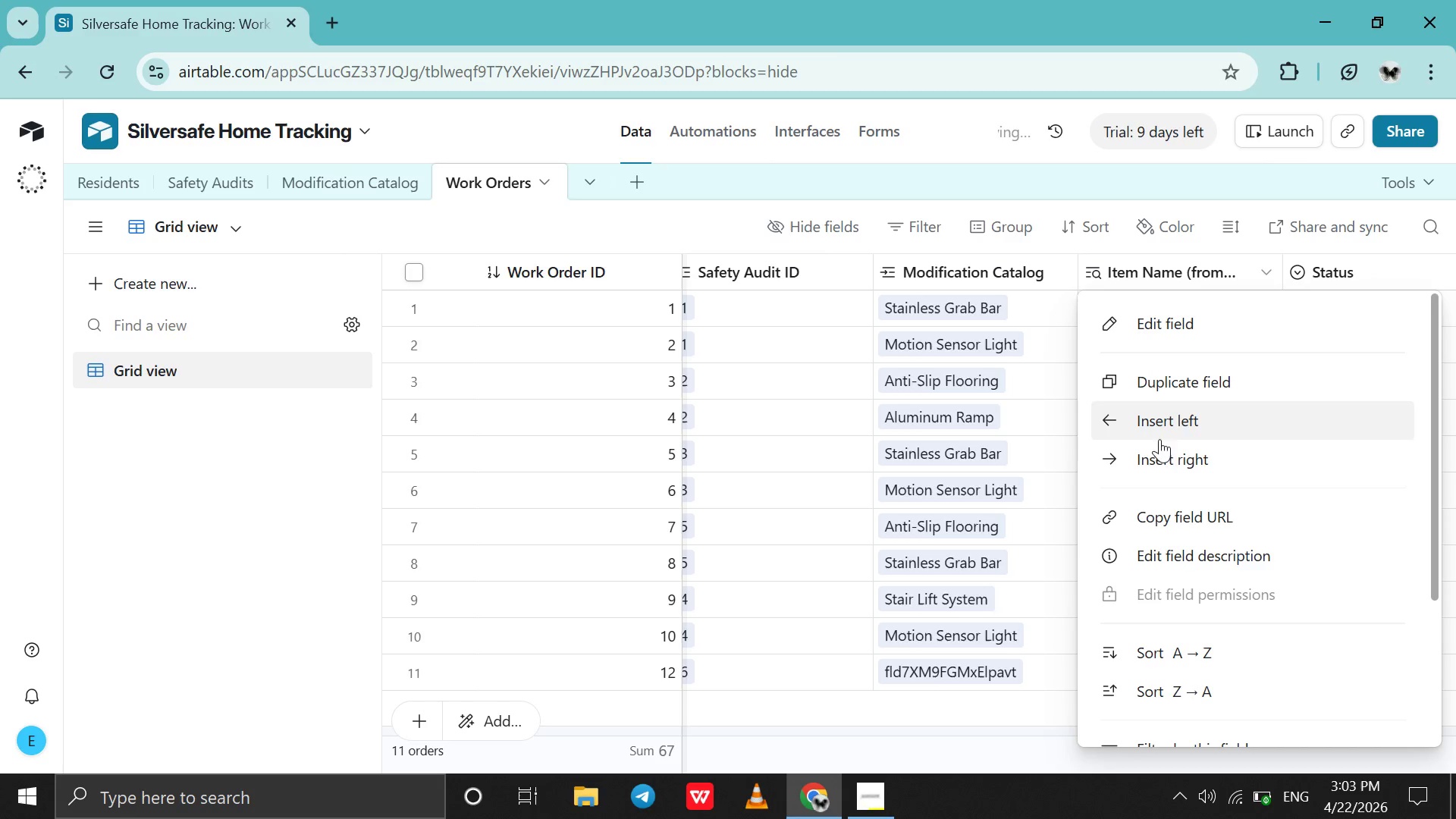 
scroll: coordinate [1147, 565], scroll_direction: down, amount: 5.0
 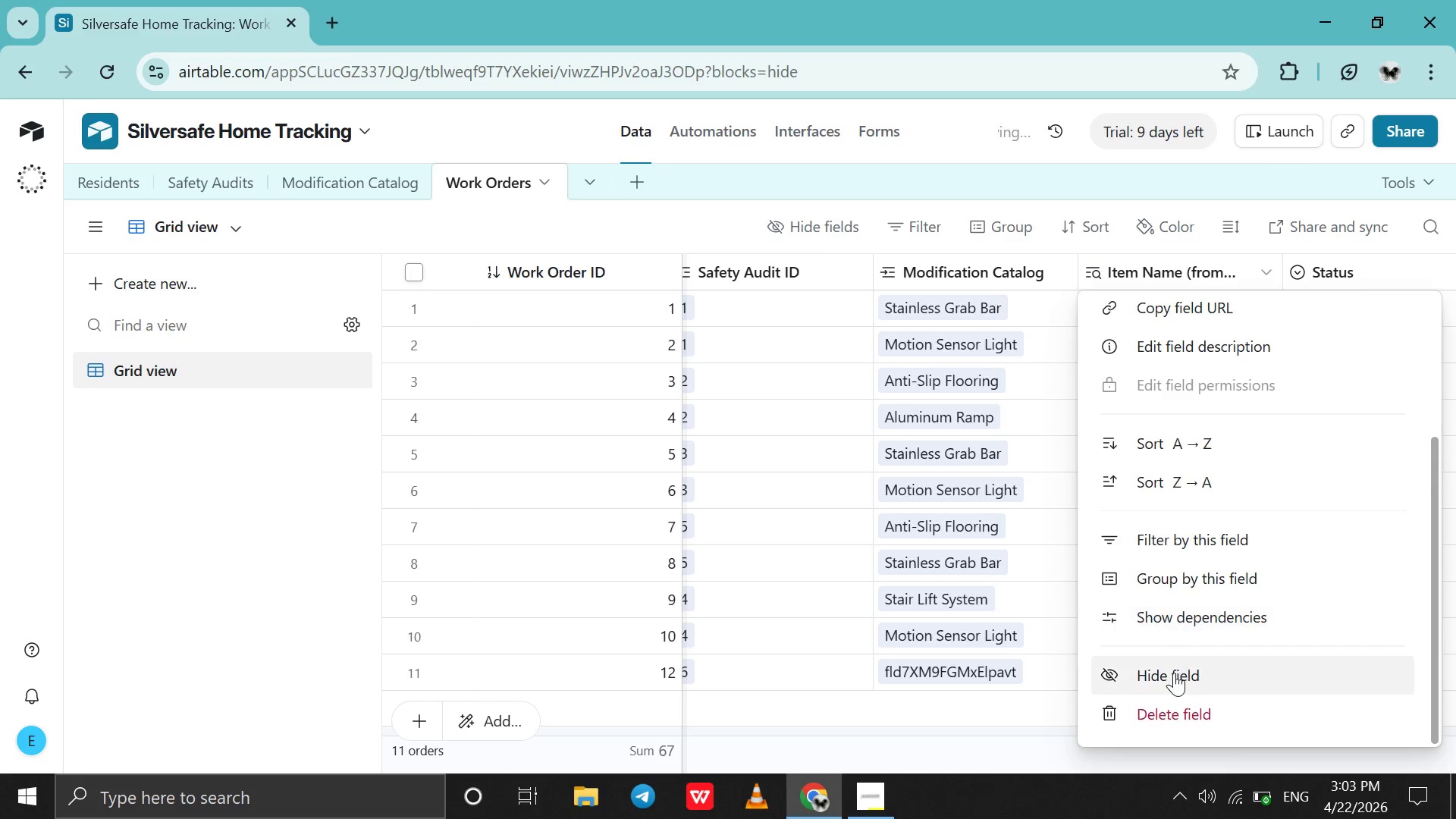 
left_click([1173, 675])
 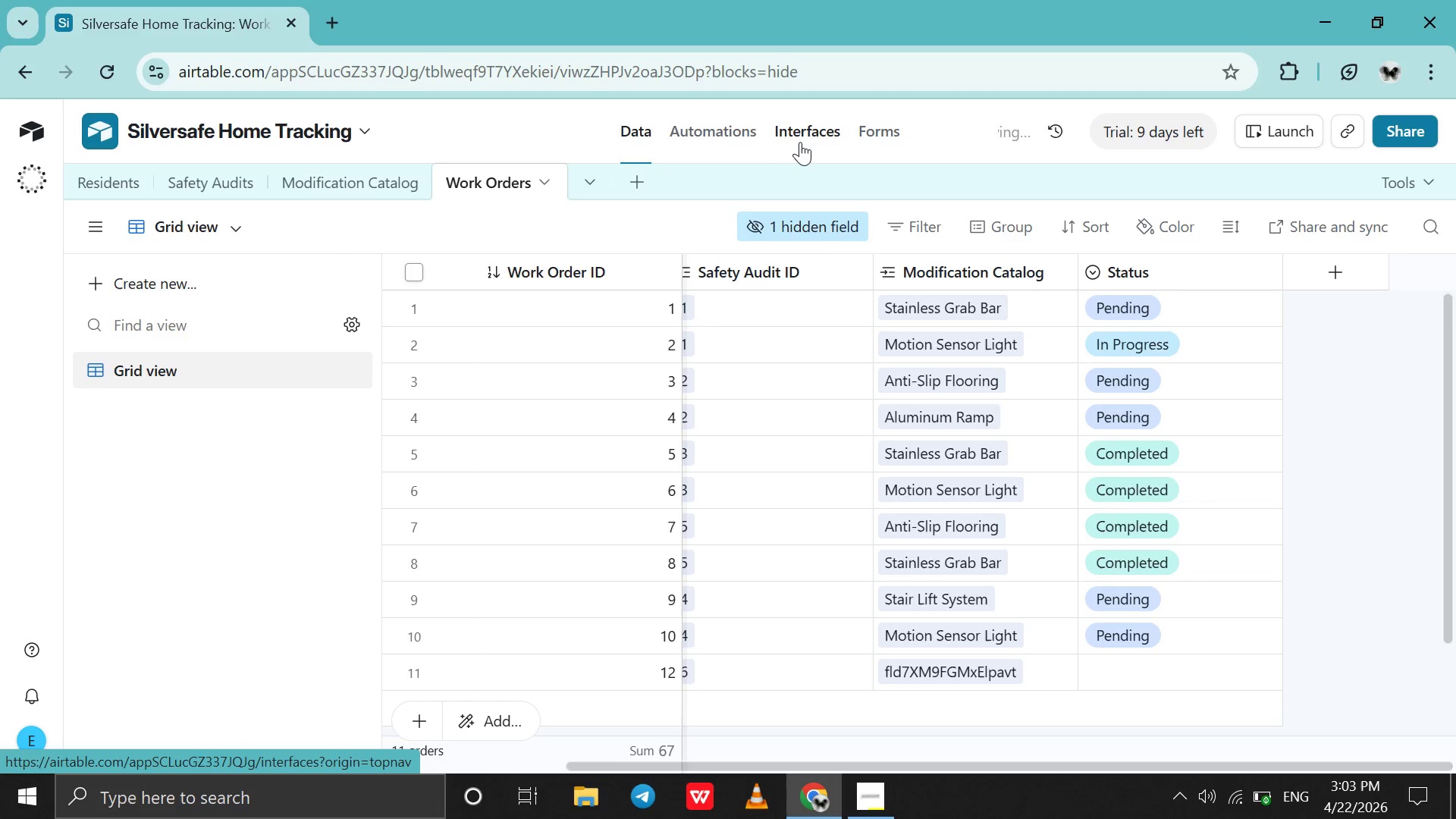 
left_click([733, 130])
 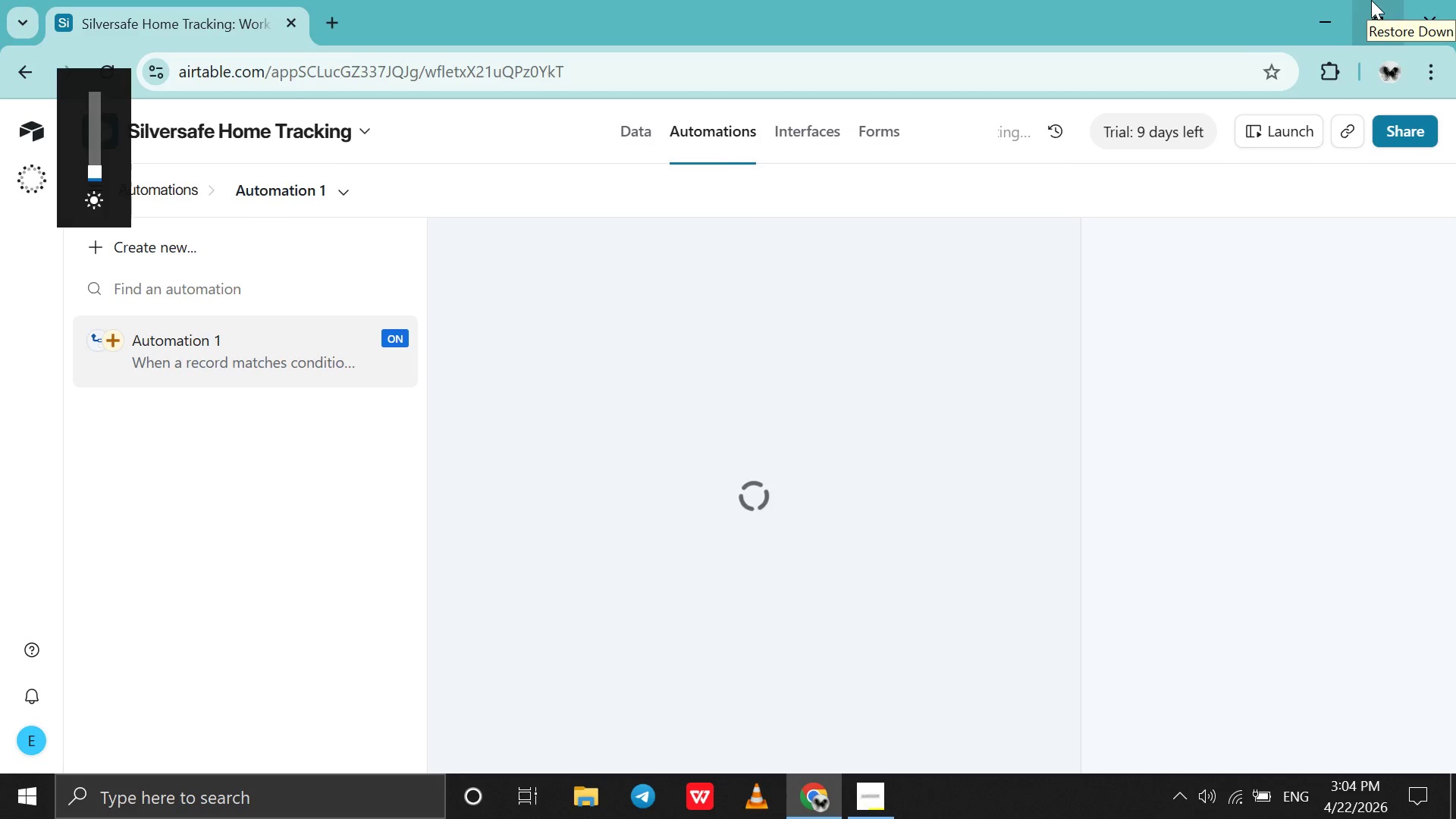 
wait(30.94)
 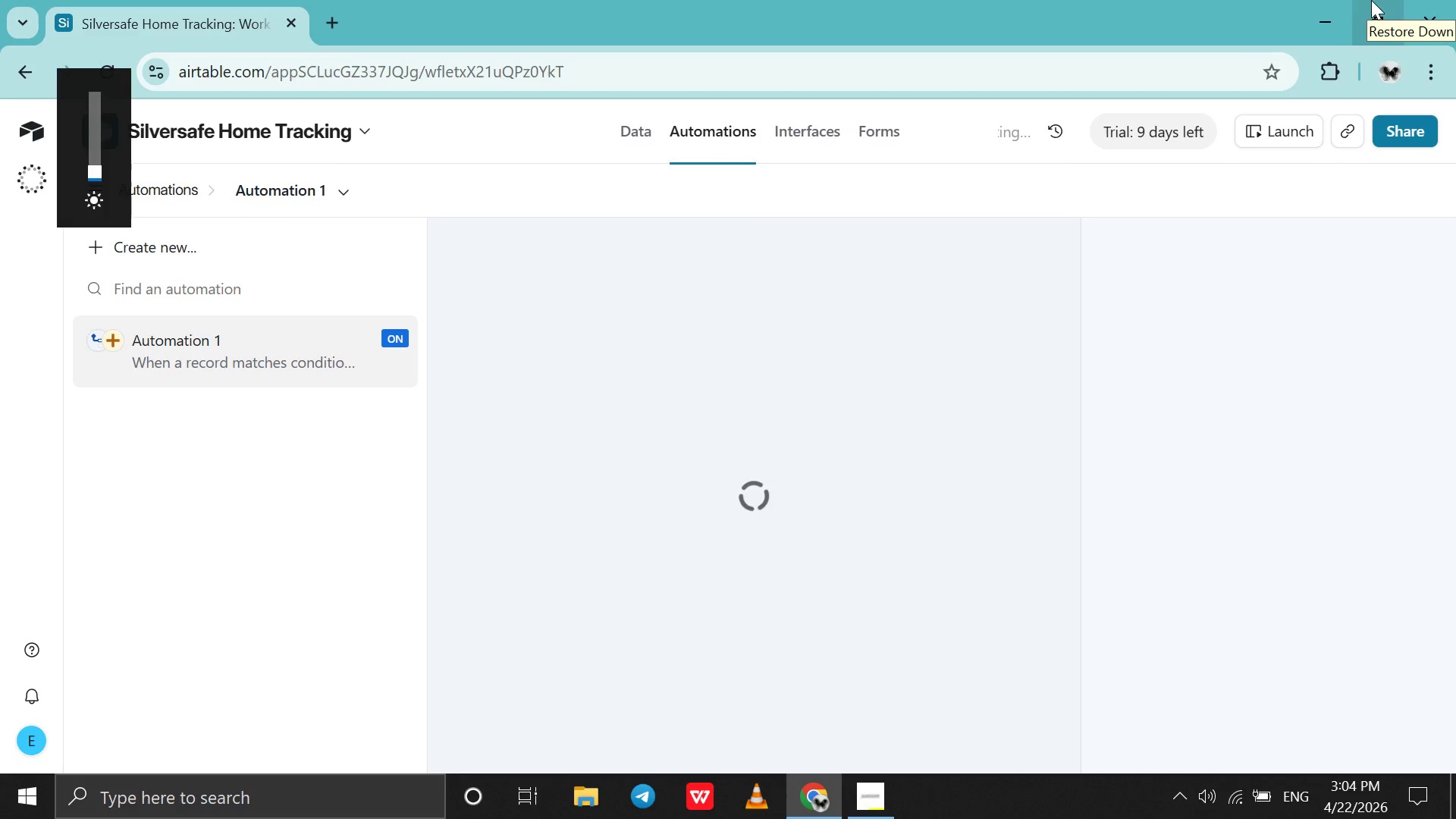 
scroll: coordinate [824, 610], scroll_direction: down, amount: 1.0